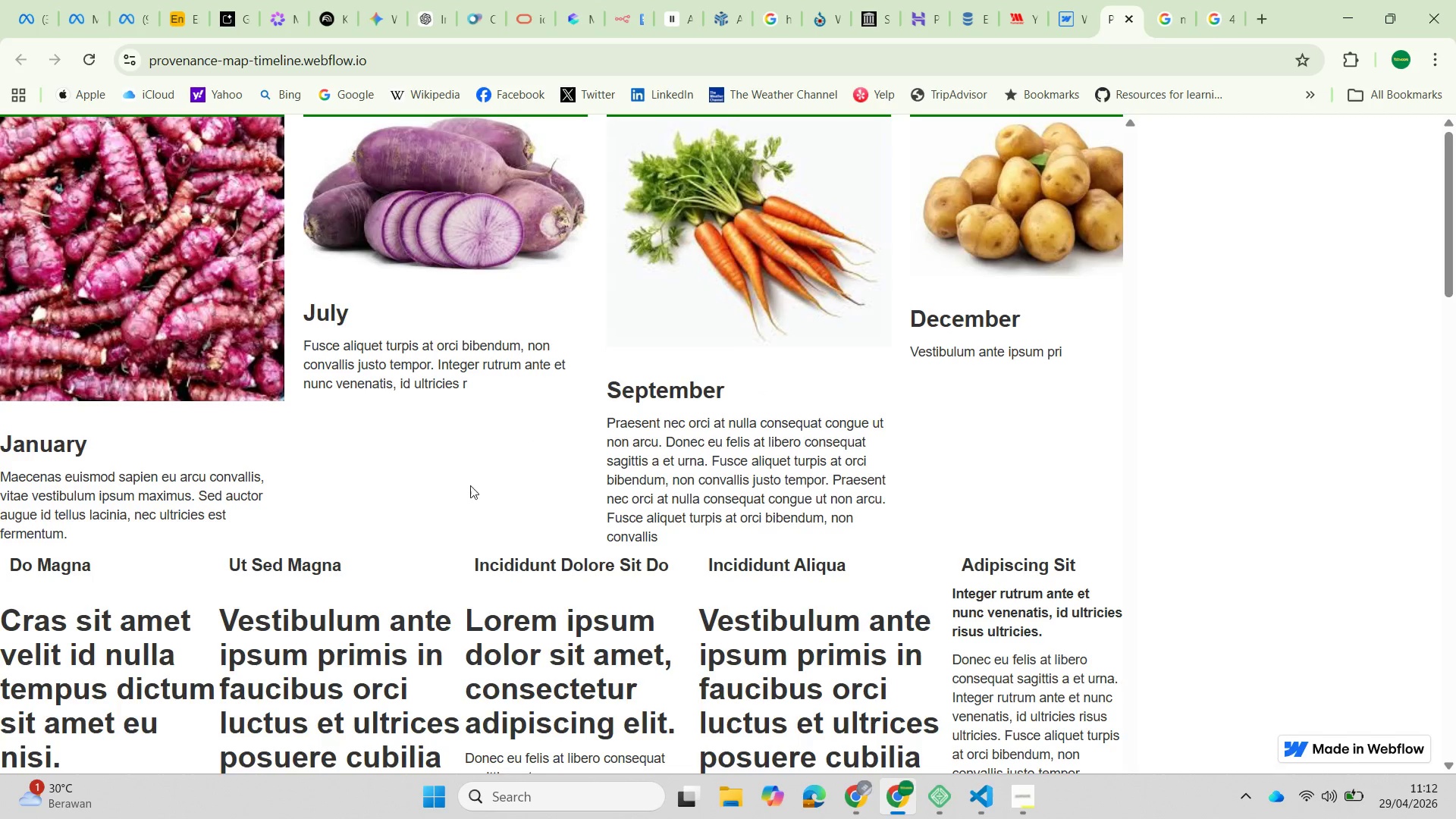 
scroll: coordinate [899, 504], scroll_direction: down, amount: 14.0
 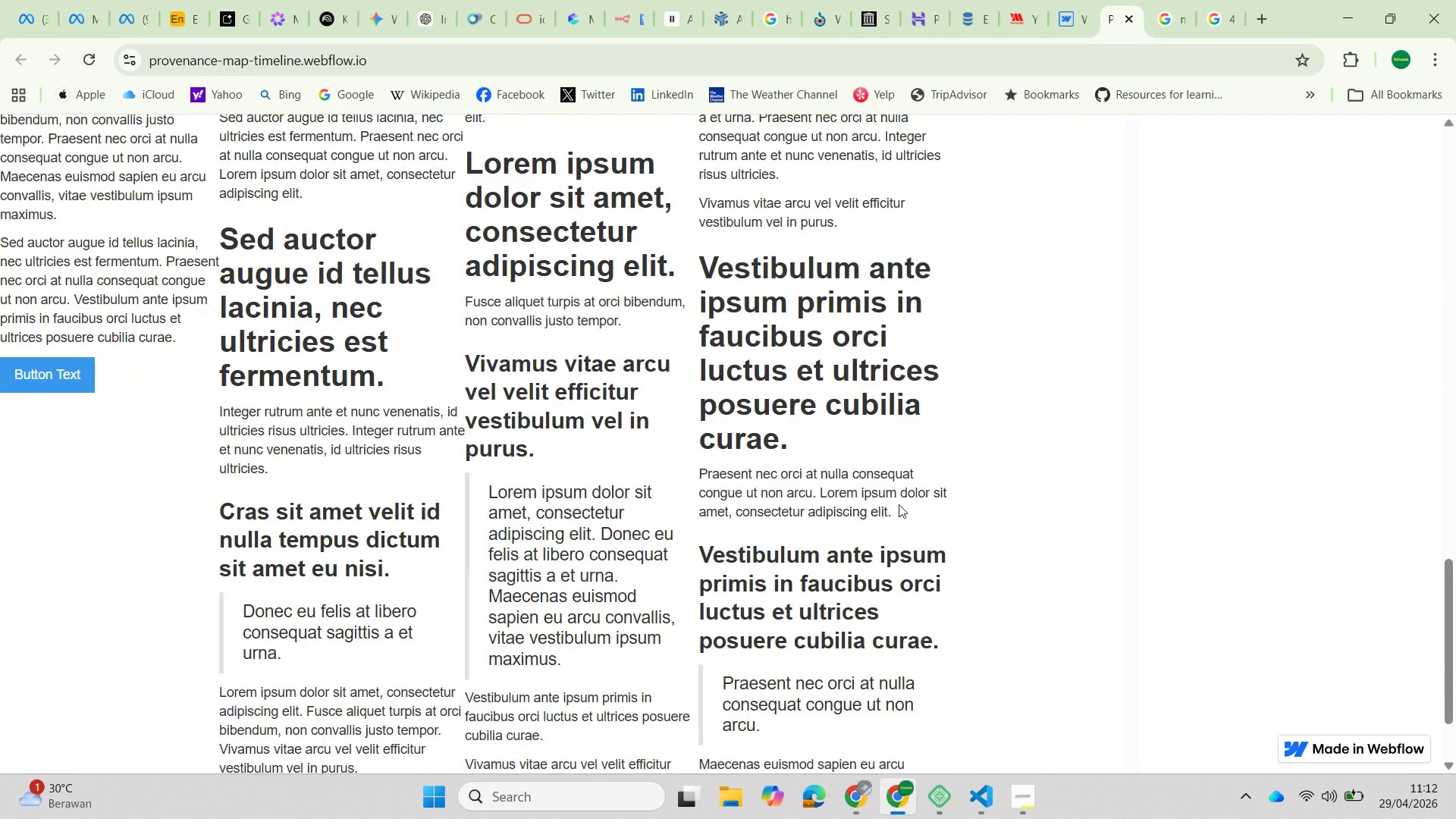 
scroll: coordinate [899, 504], scroll_direction: up, amount: 5.0
 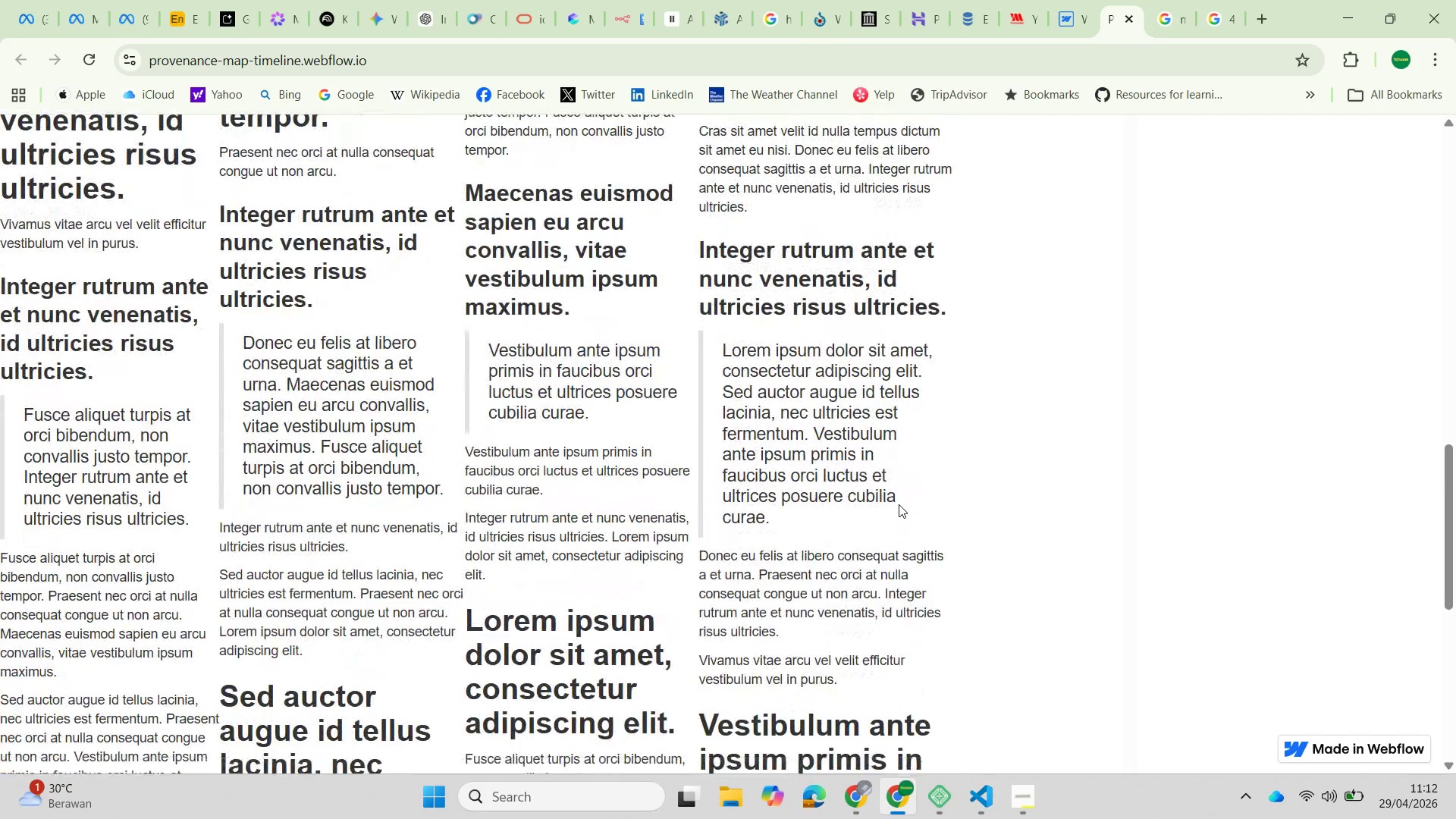 
scroll: coordinate [899, 504], scroll_direction: down, amount: 14.0
 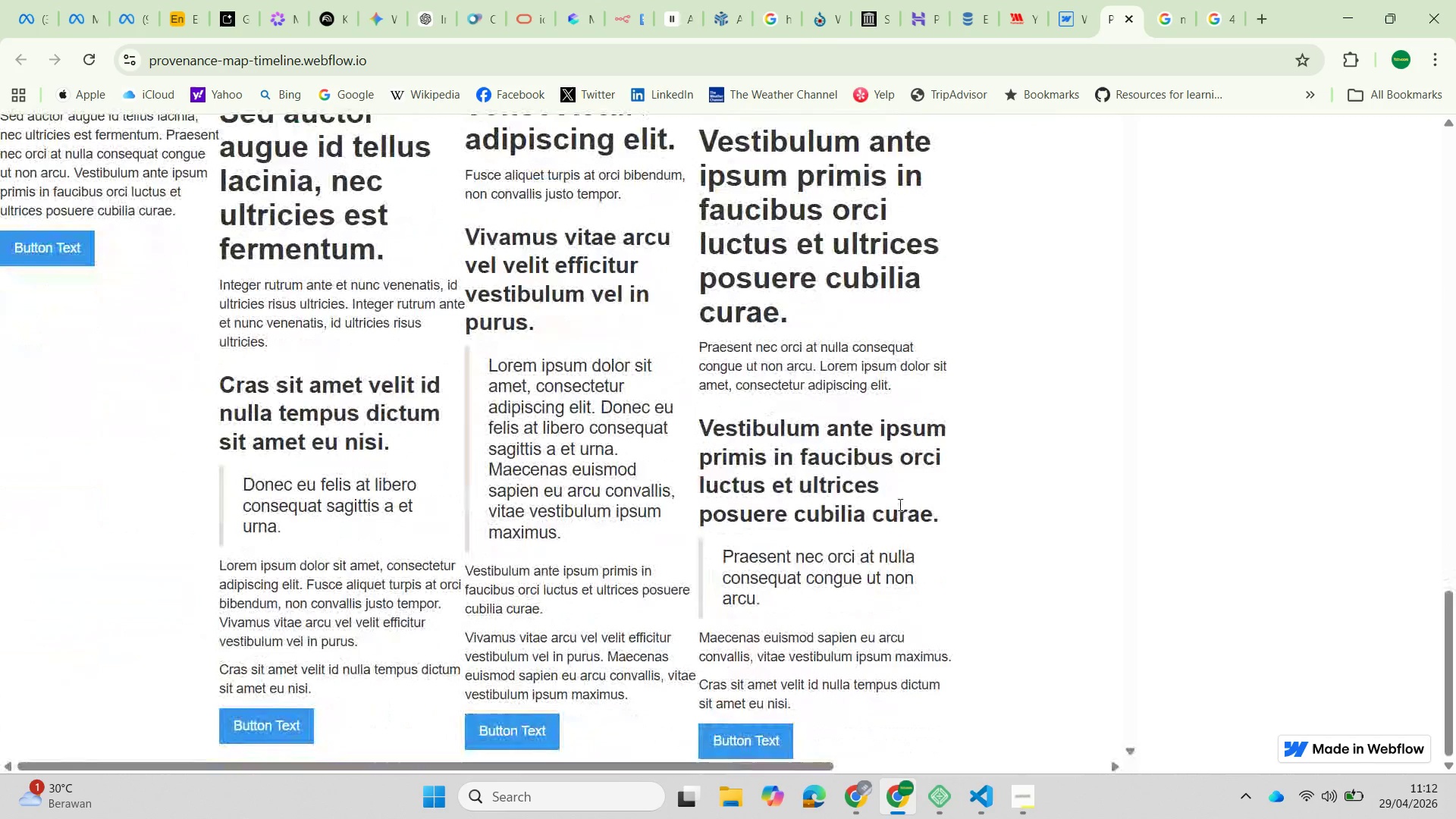 
scroll: coordinate [899, 503], scroll_direction: up, amount: 22.0
 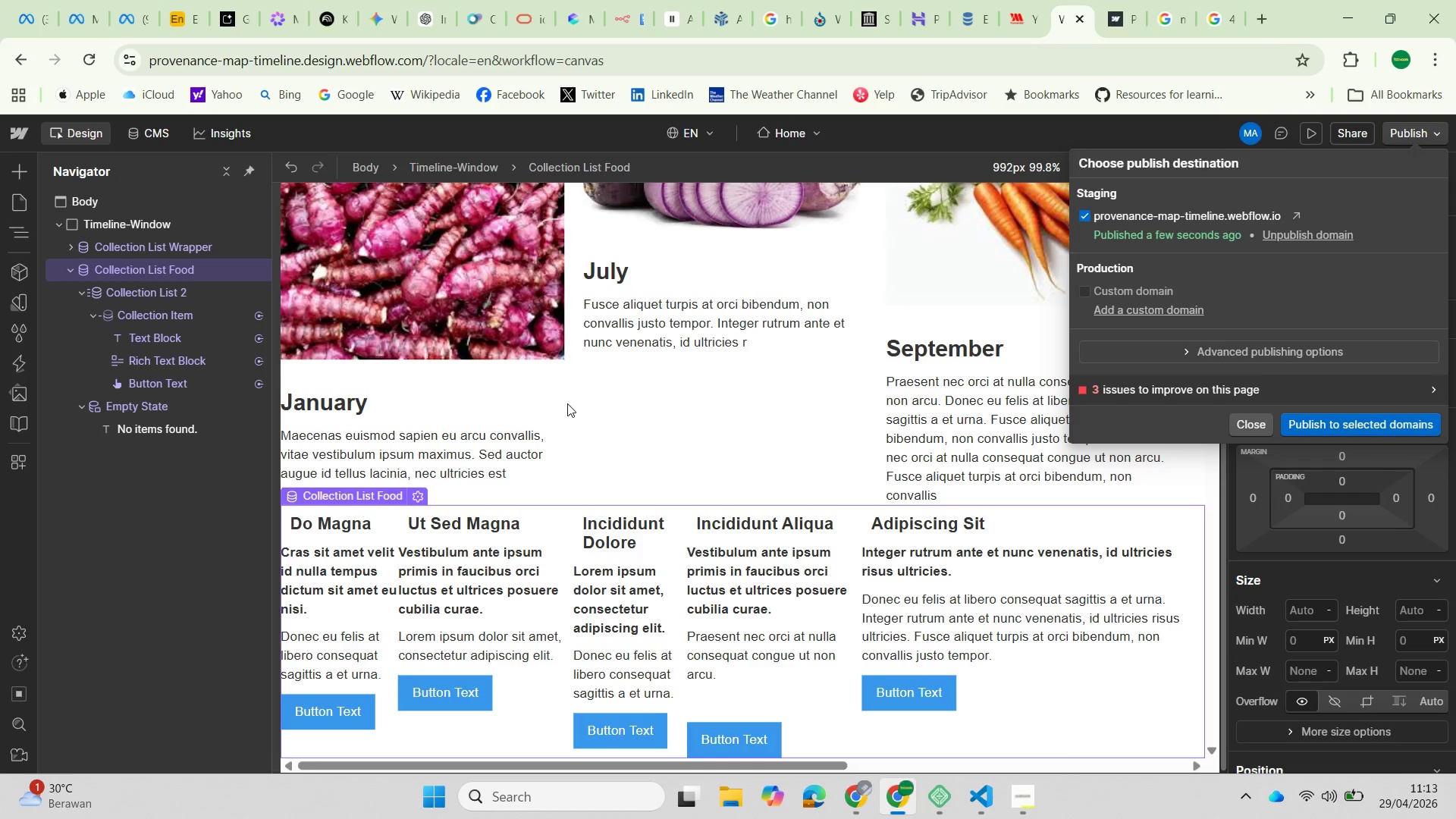 
left_click([155, 337])
 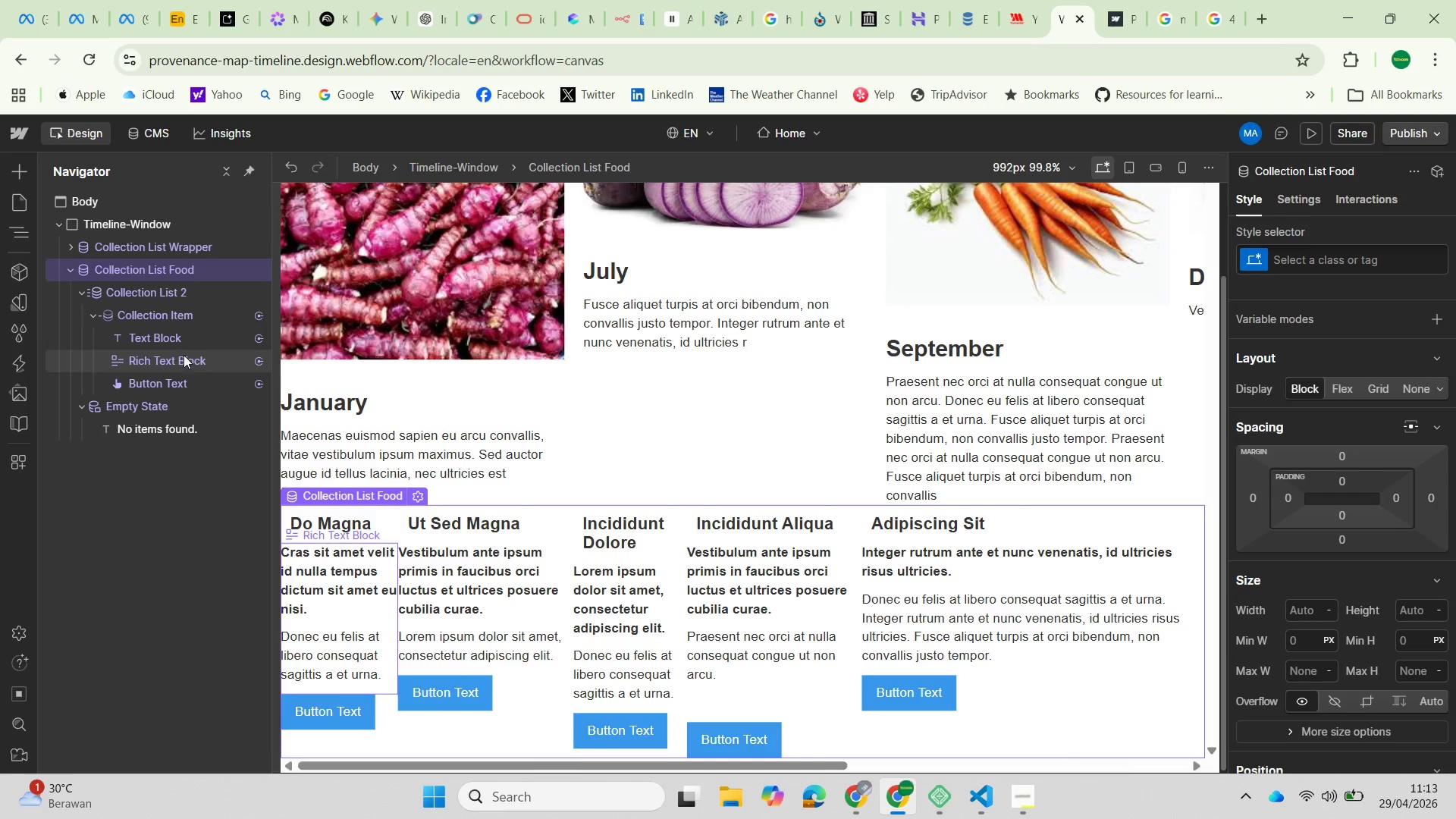 
left_click([165, 337])
 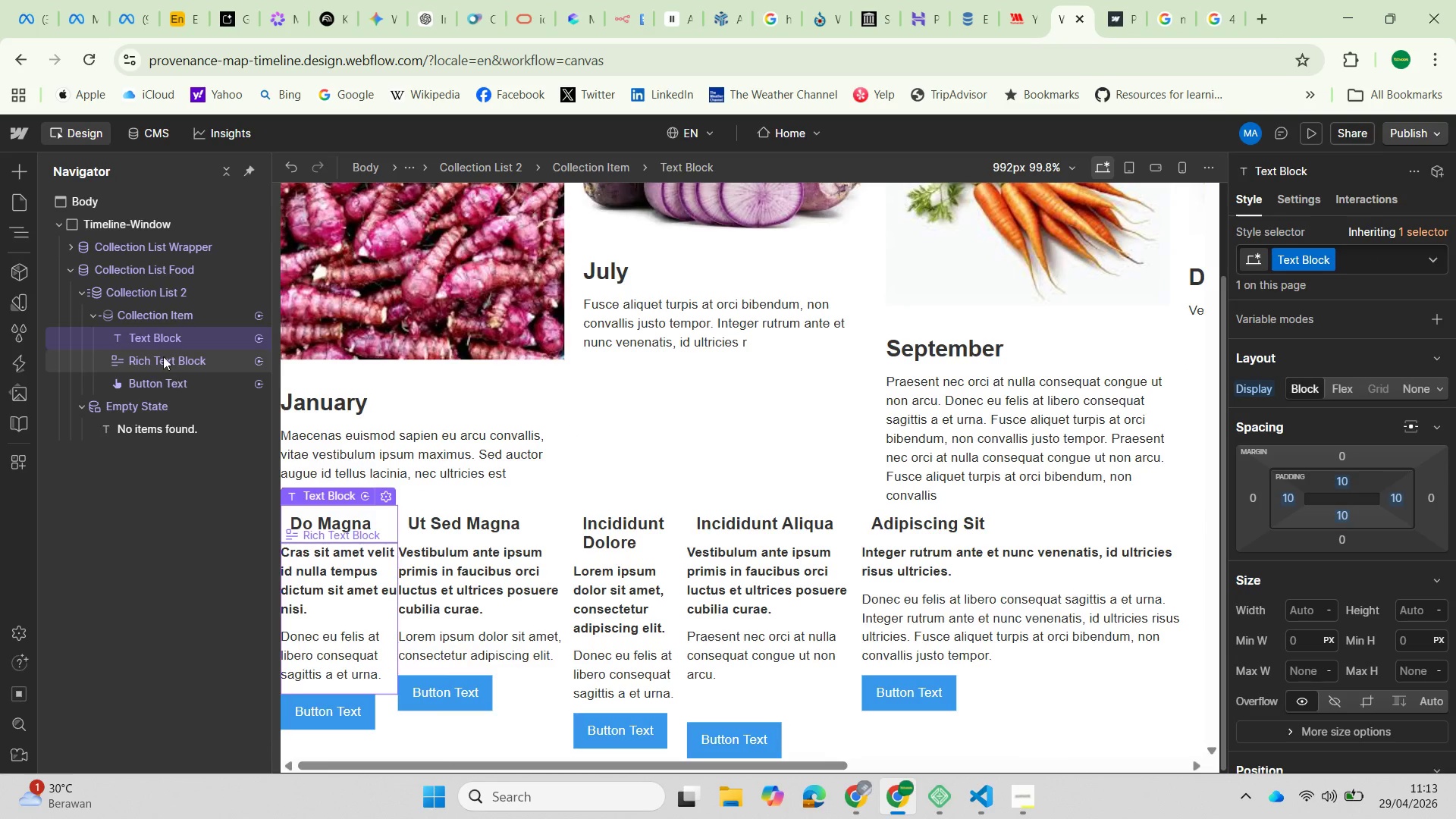 
left_click([163, 356])
 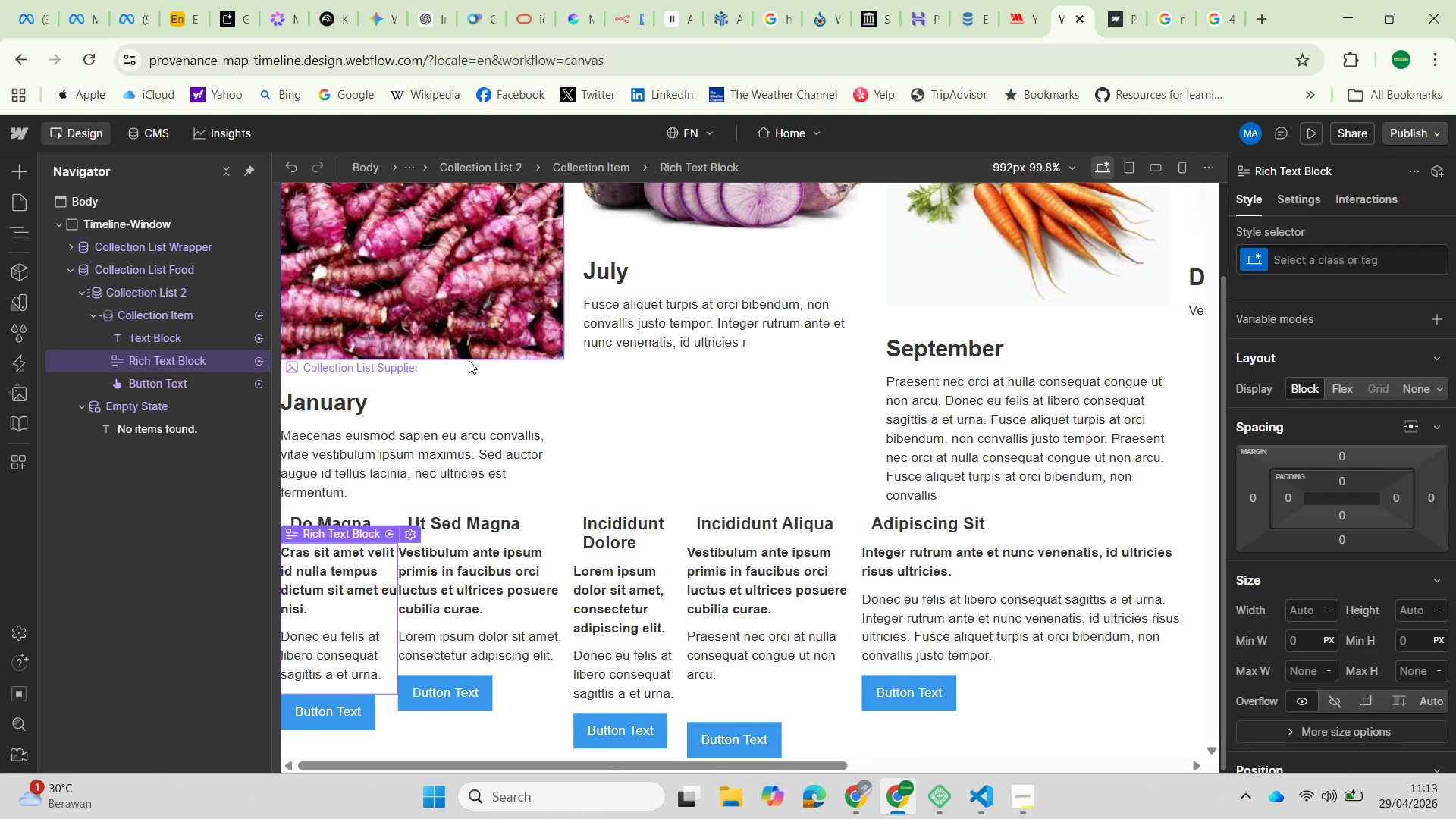 
wait(6.28)
 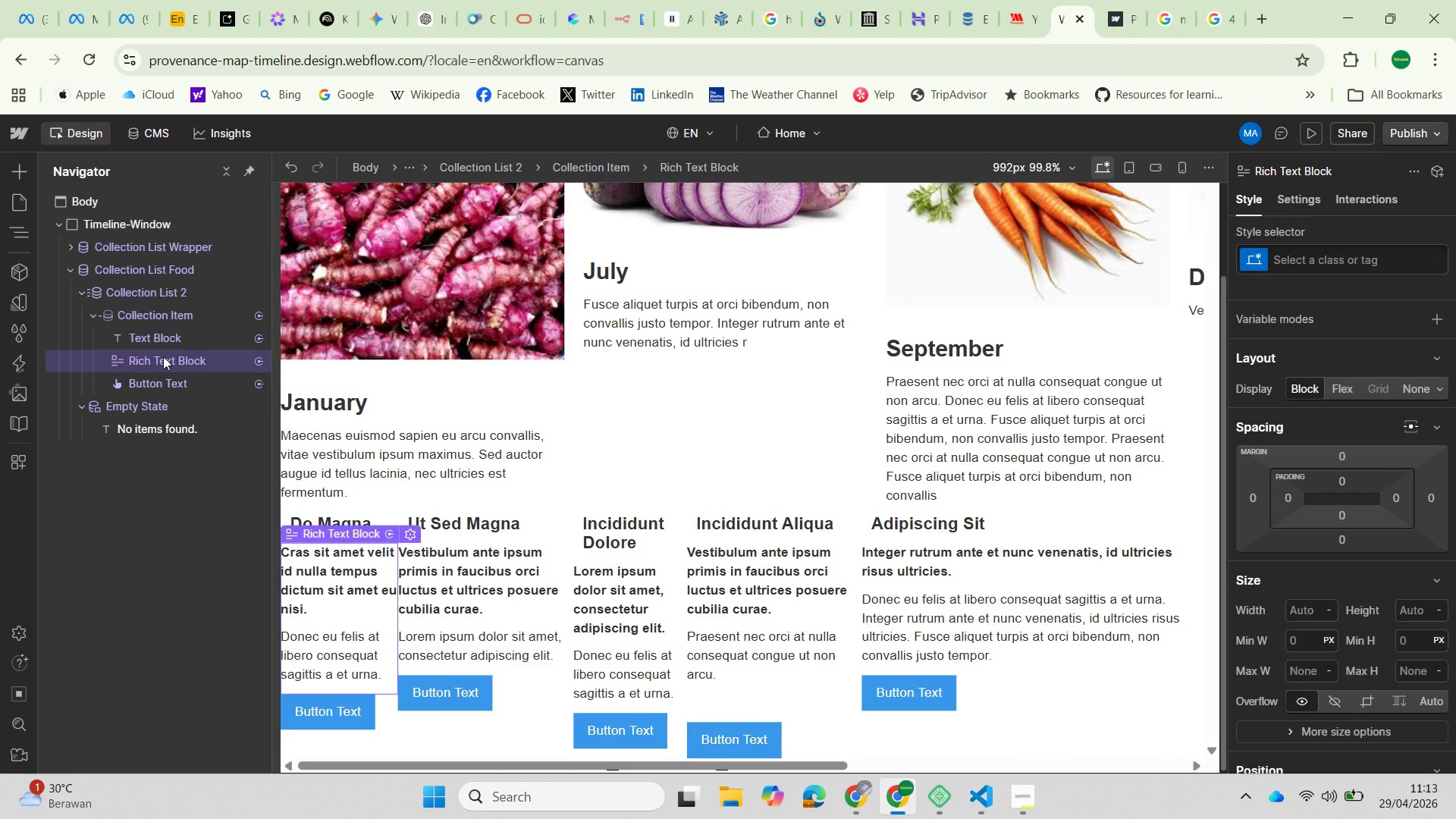 
mouse_move([1335, 391])
 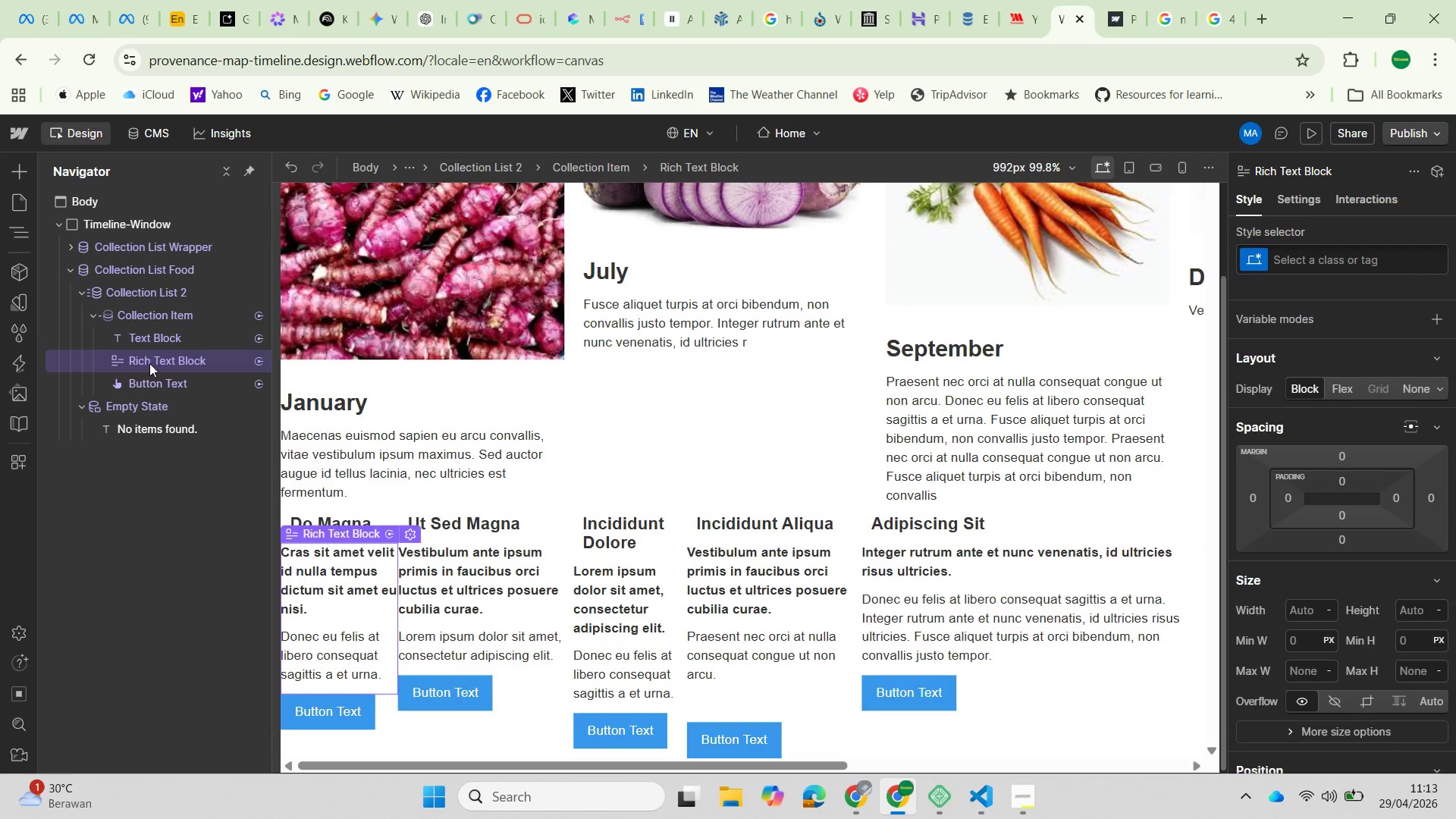 
left_click([149, 363])
 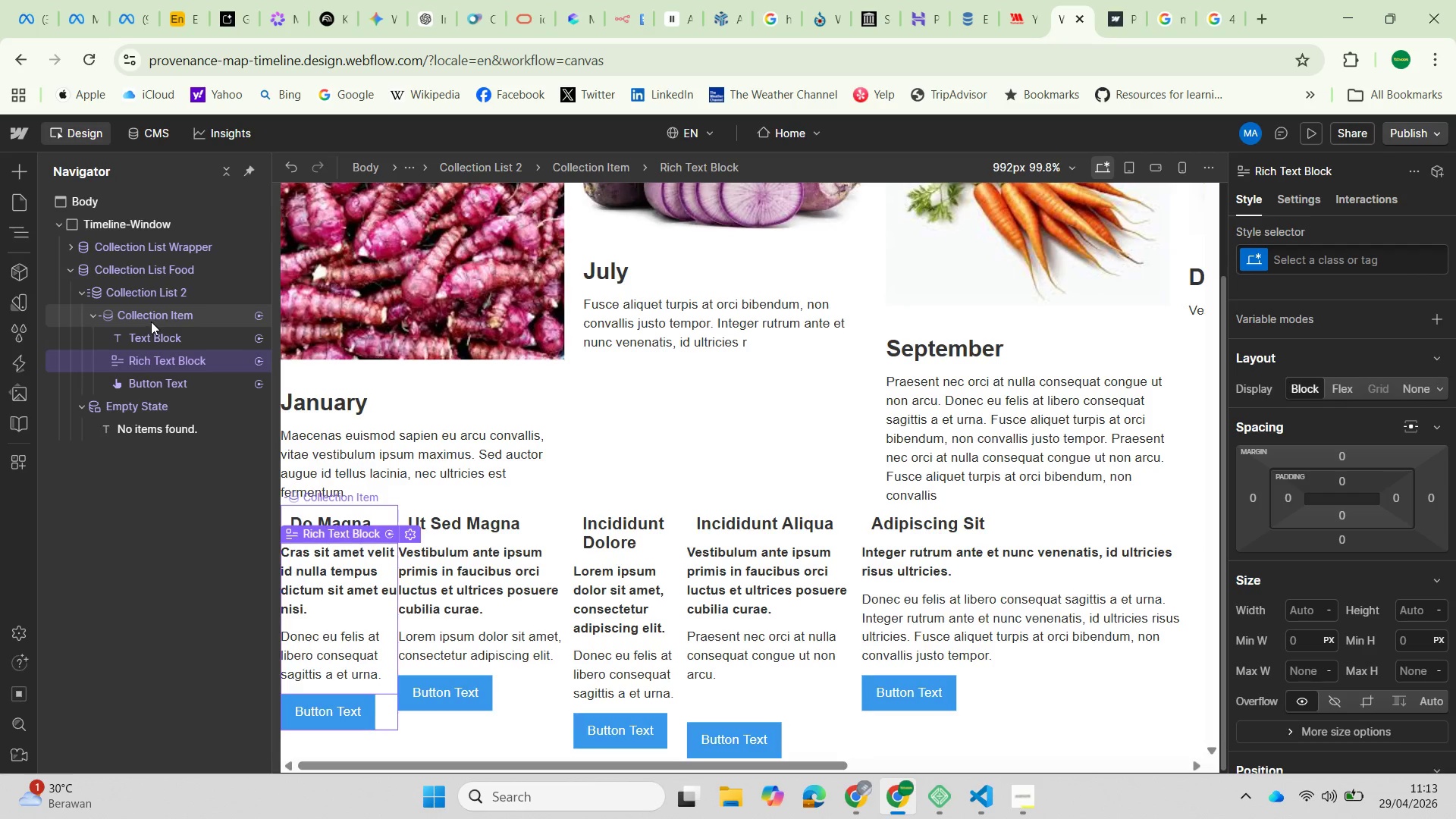 
left_click([156, 315])
 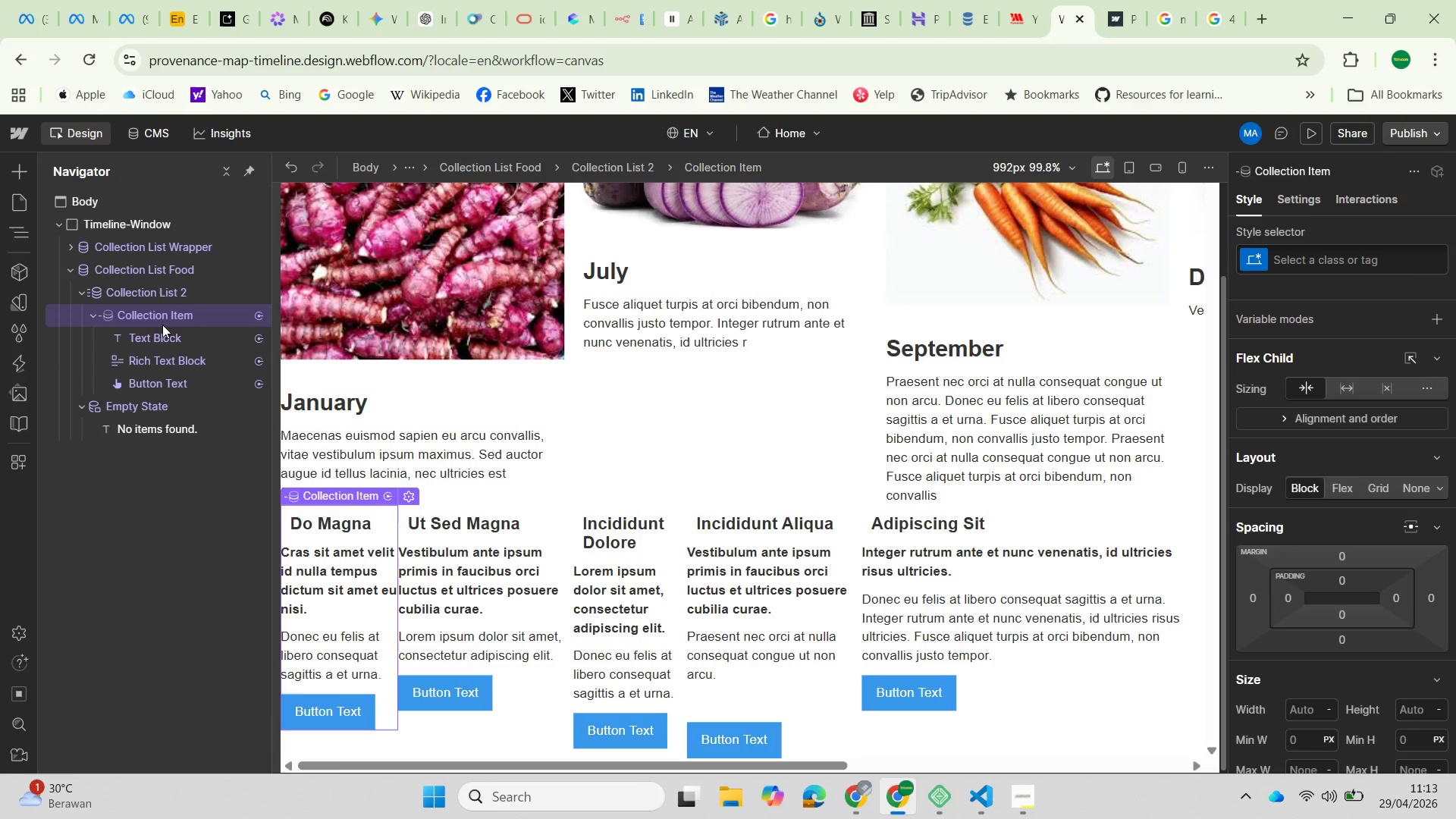 
left_click([162, 338])
 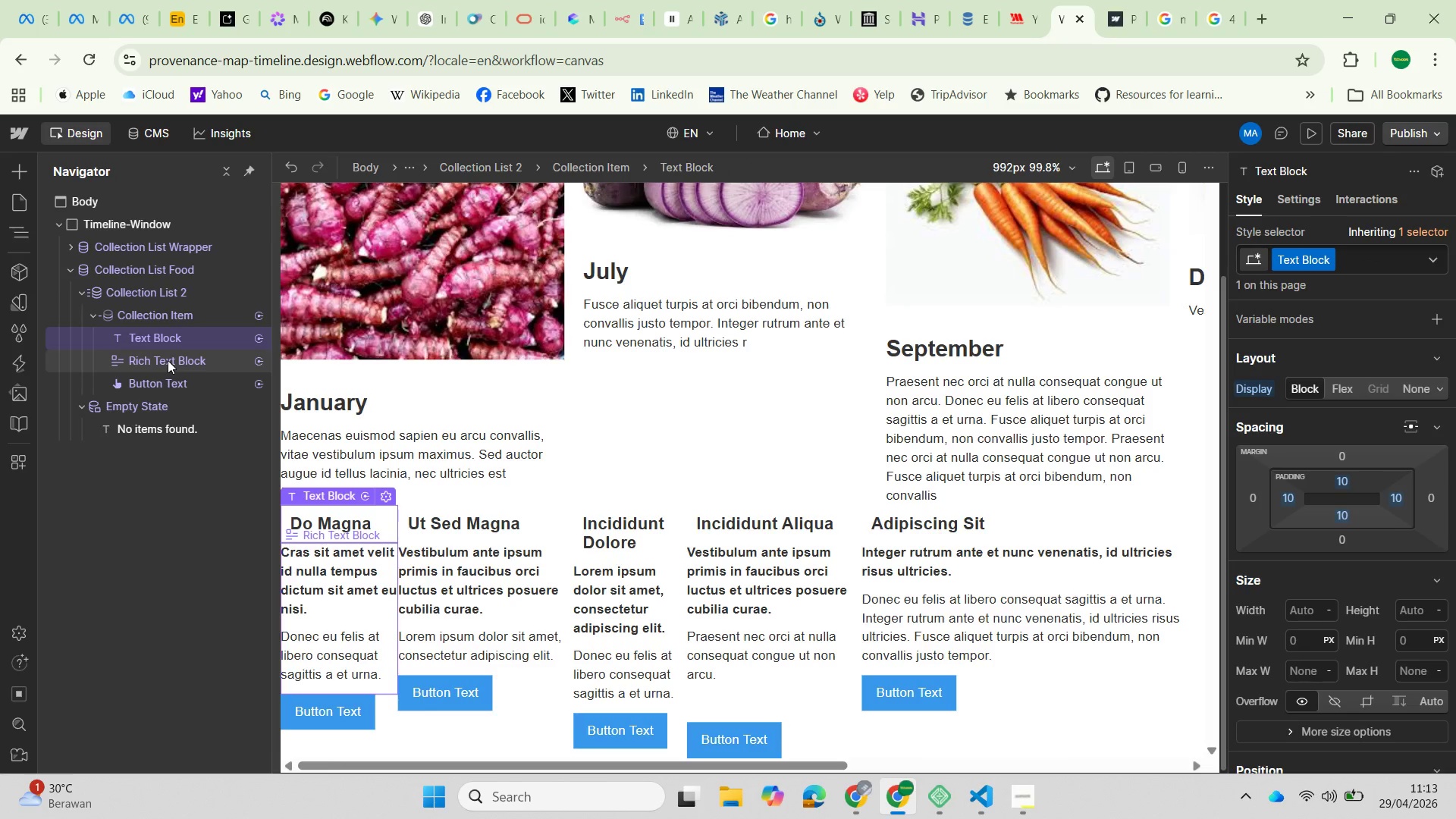 
left_click([168, 360])
 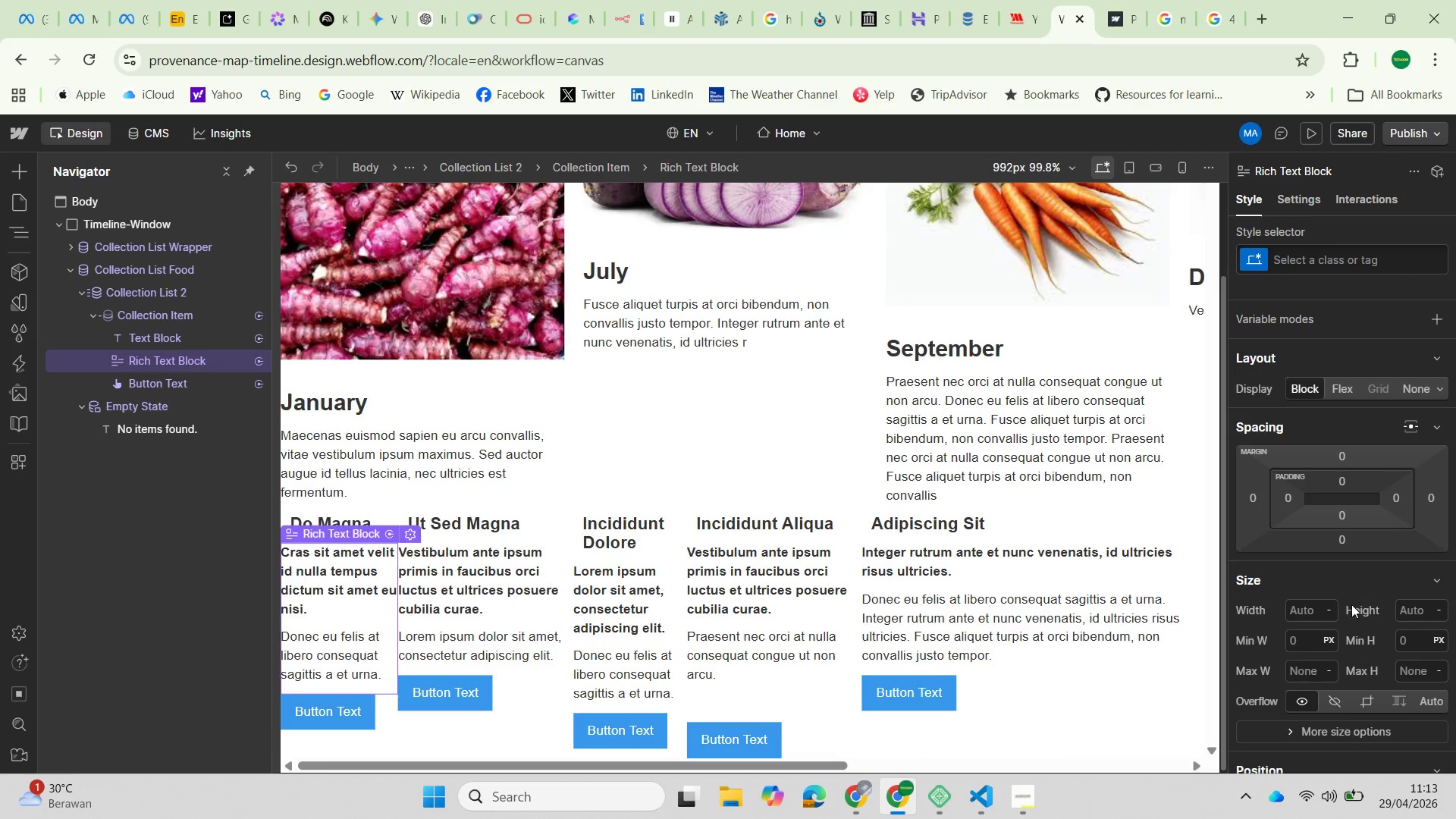 
scroll: coordinate [1351, 622], scroll_direction: down, amount: 14.0
 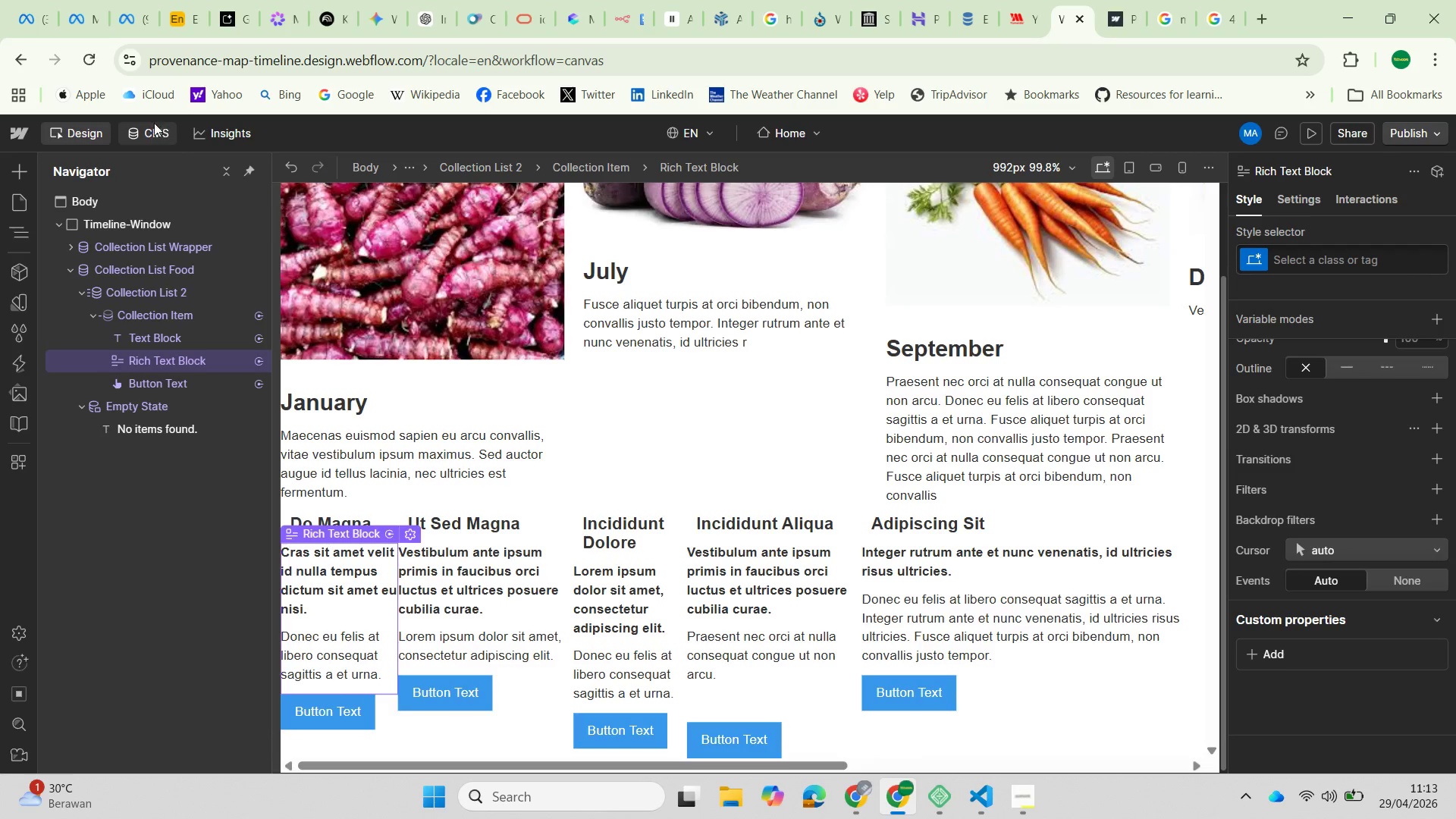 
left_click([145, 132])
 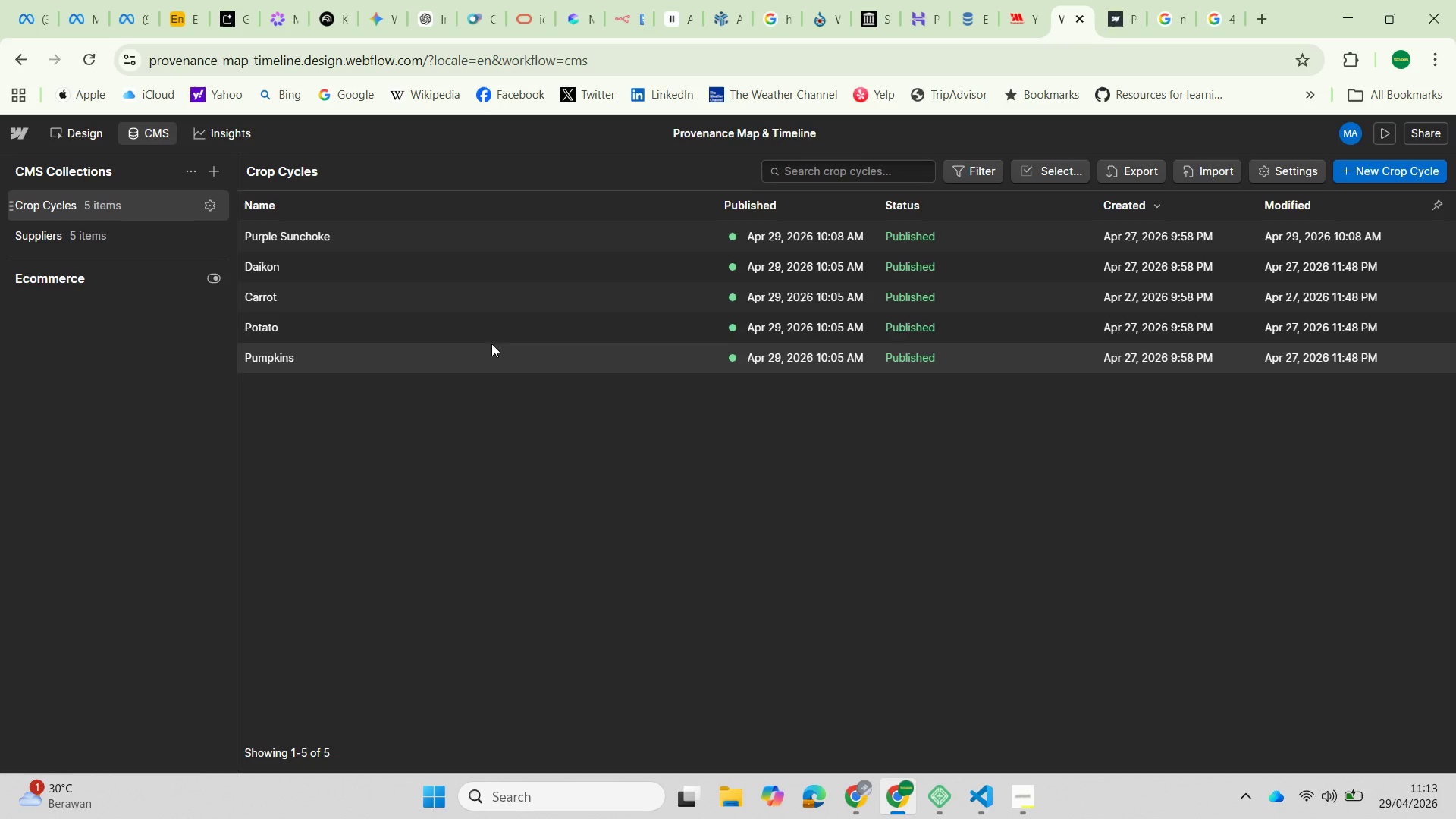 
left_click([77, 229])
 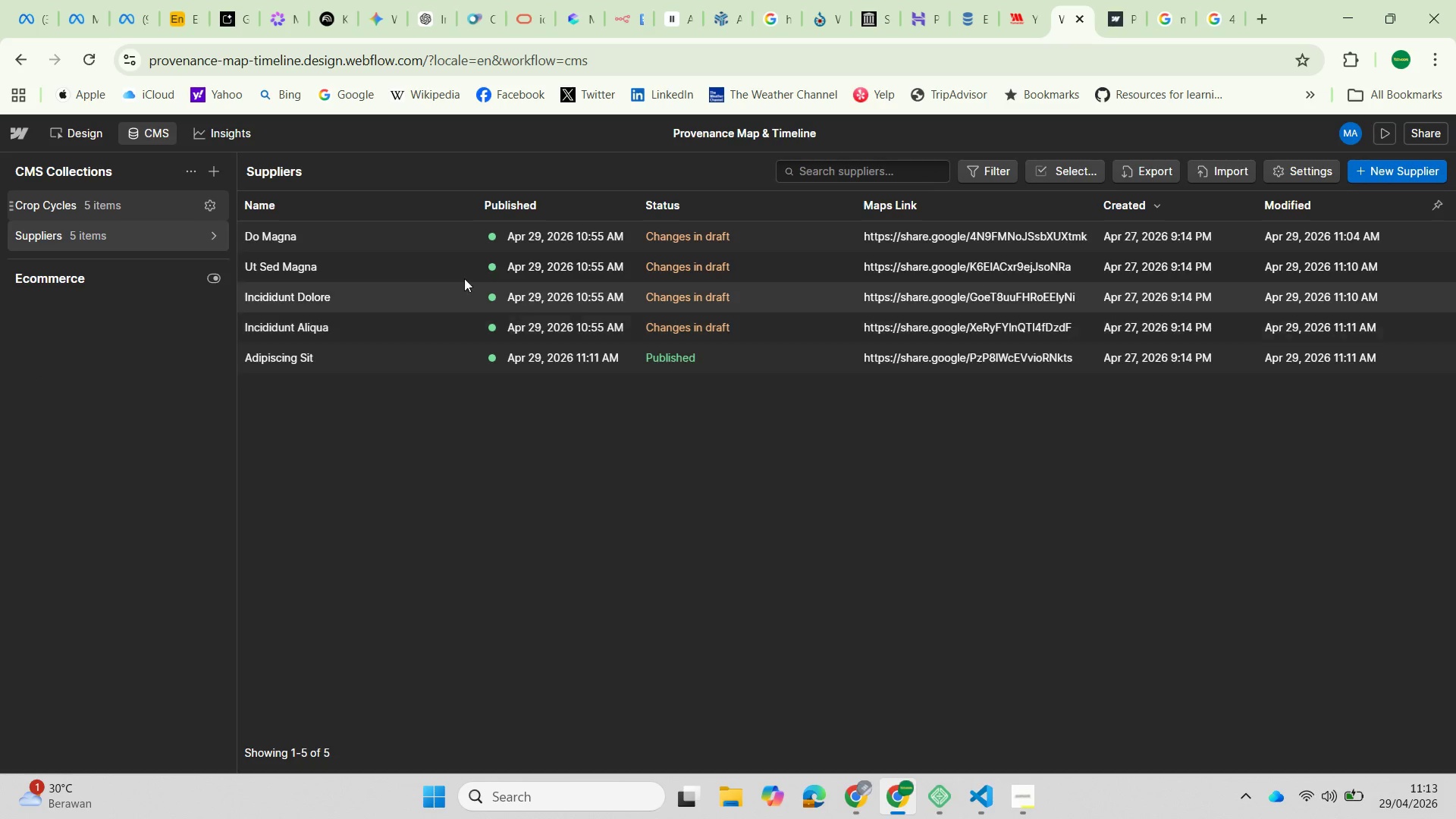 
left_click([311, 234])
 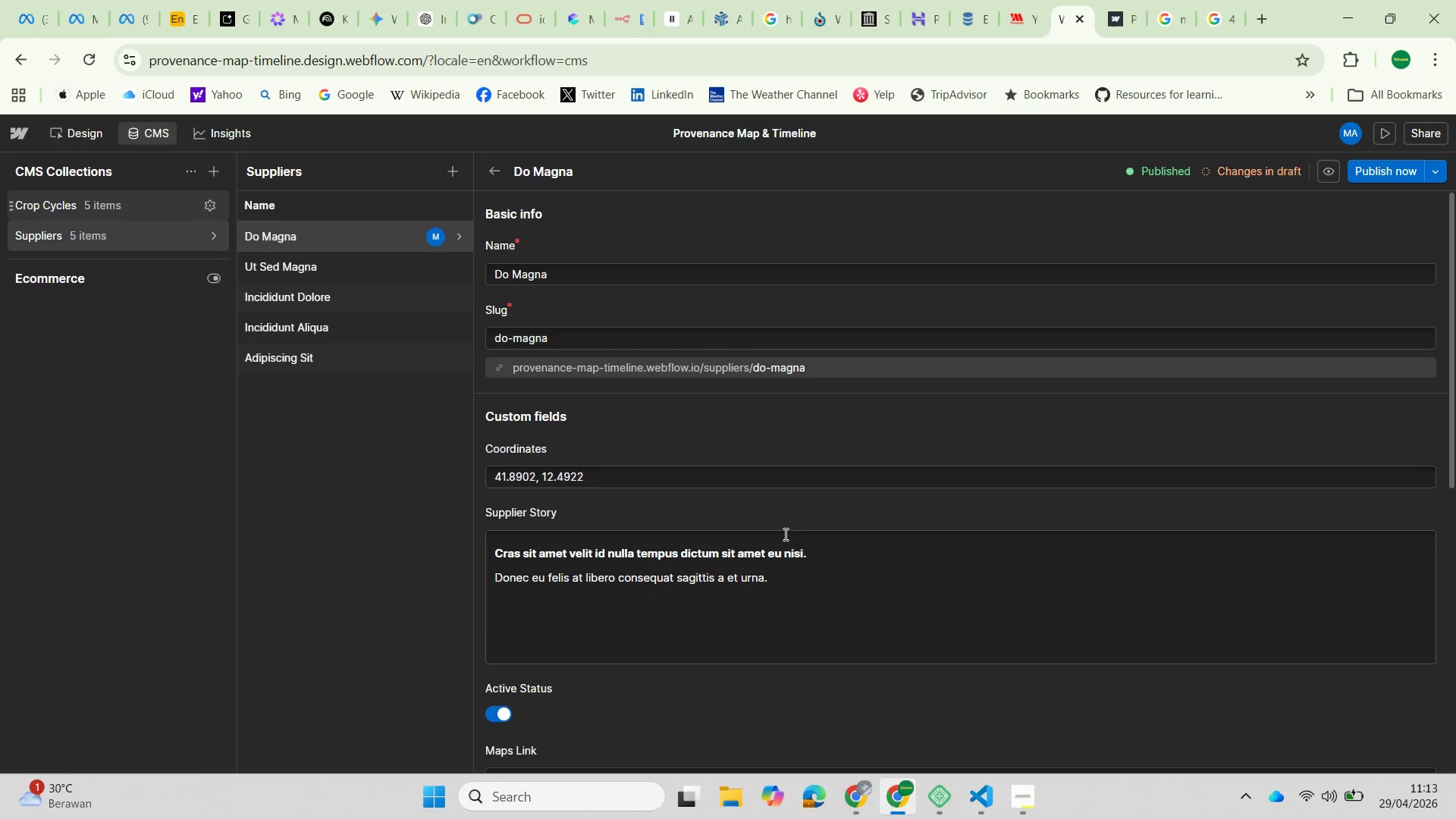 
scroll: coordinate [786, 557], scroll_direction: down, amount: 9.0
 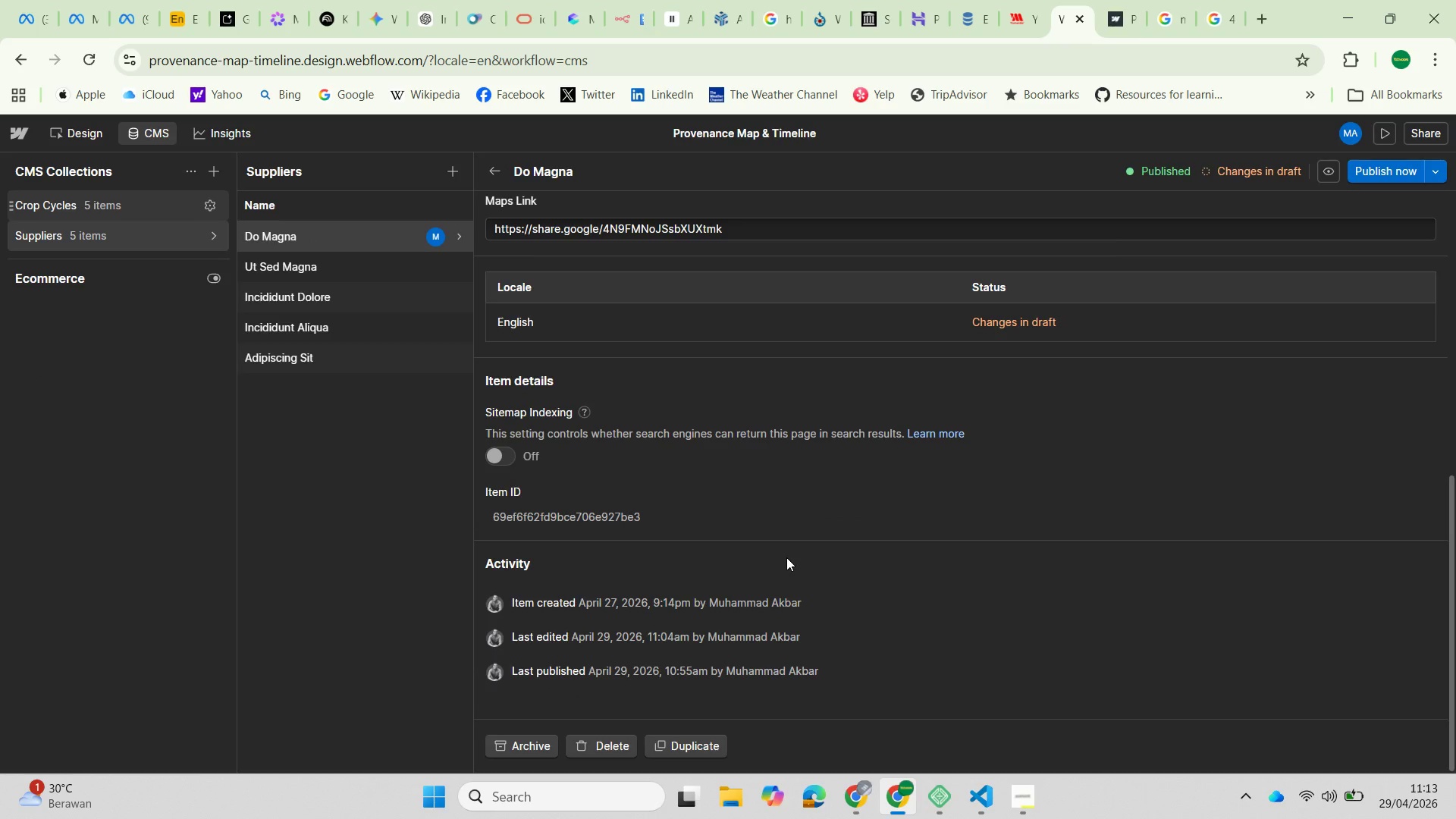 
scroll: coordinate [785, 556], scroll_direction: up, amount: 11.0
 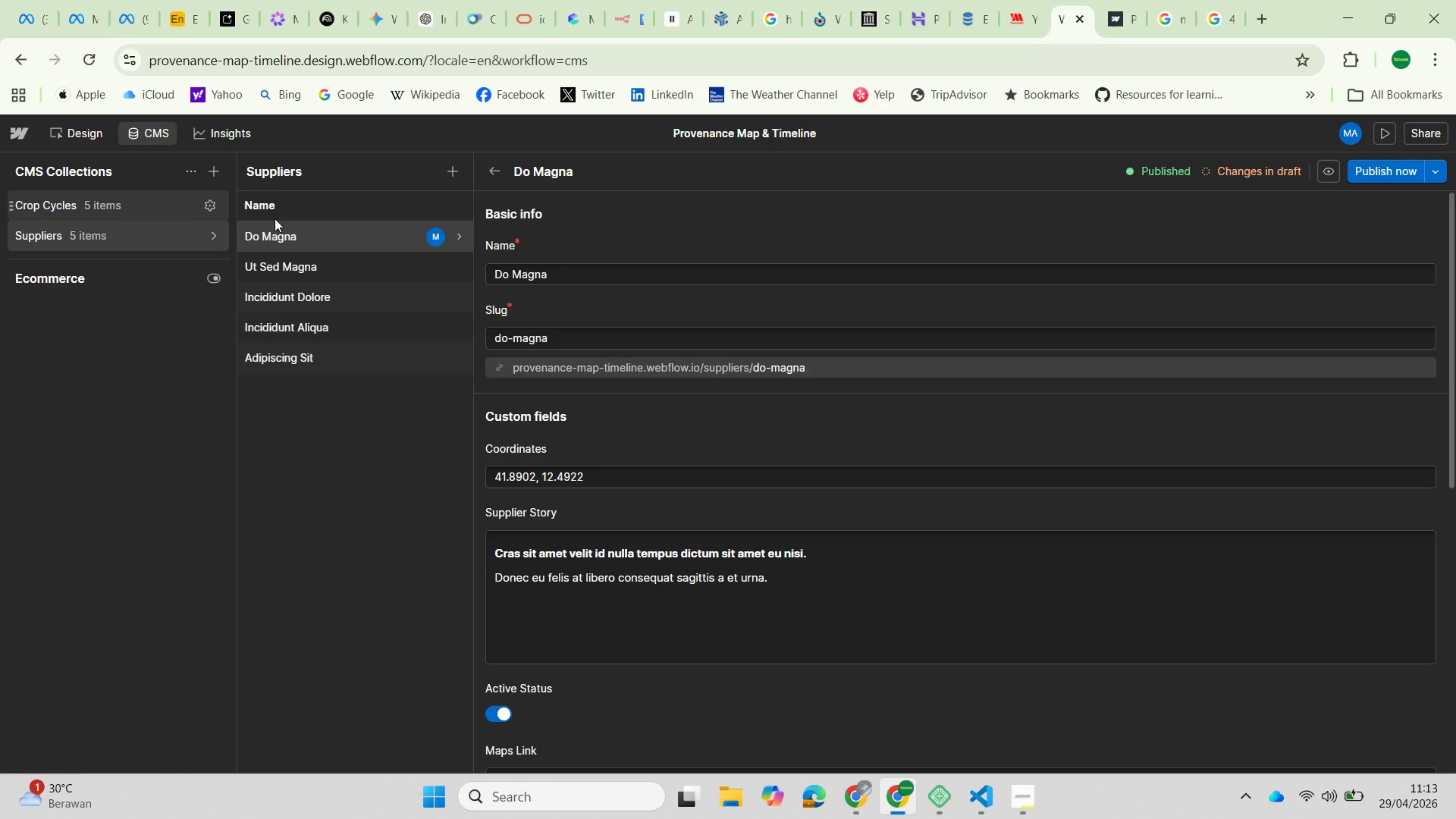 
left_click([208, 237])
 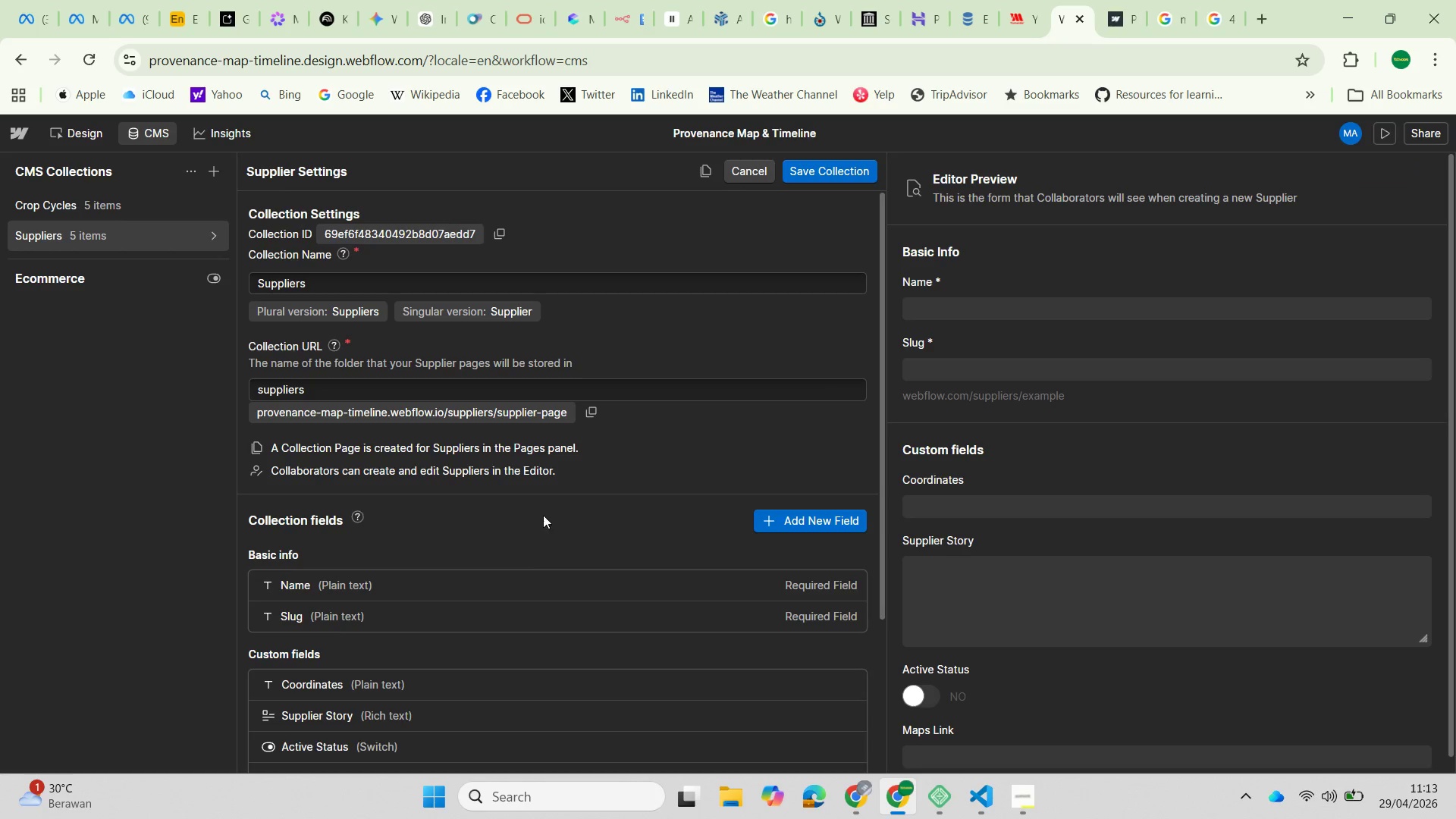 
scroll: coordinate [450, 611], scroll_direction: down, amount: 2.0
 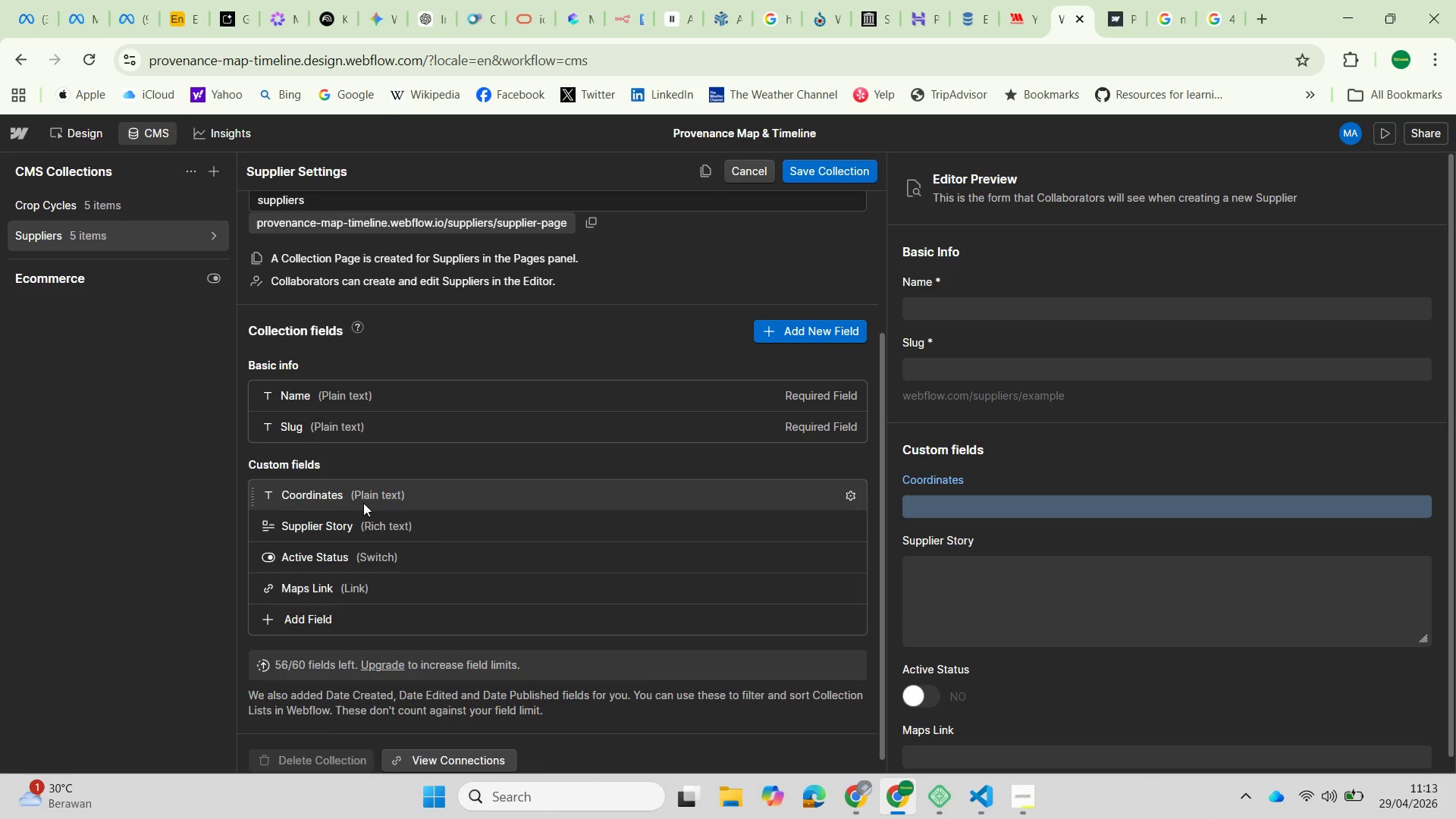 
left_click([851, 499])
 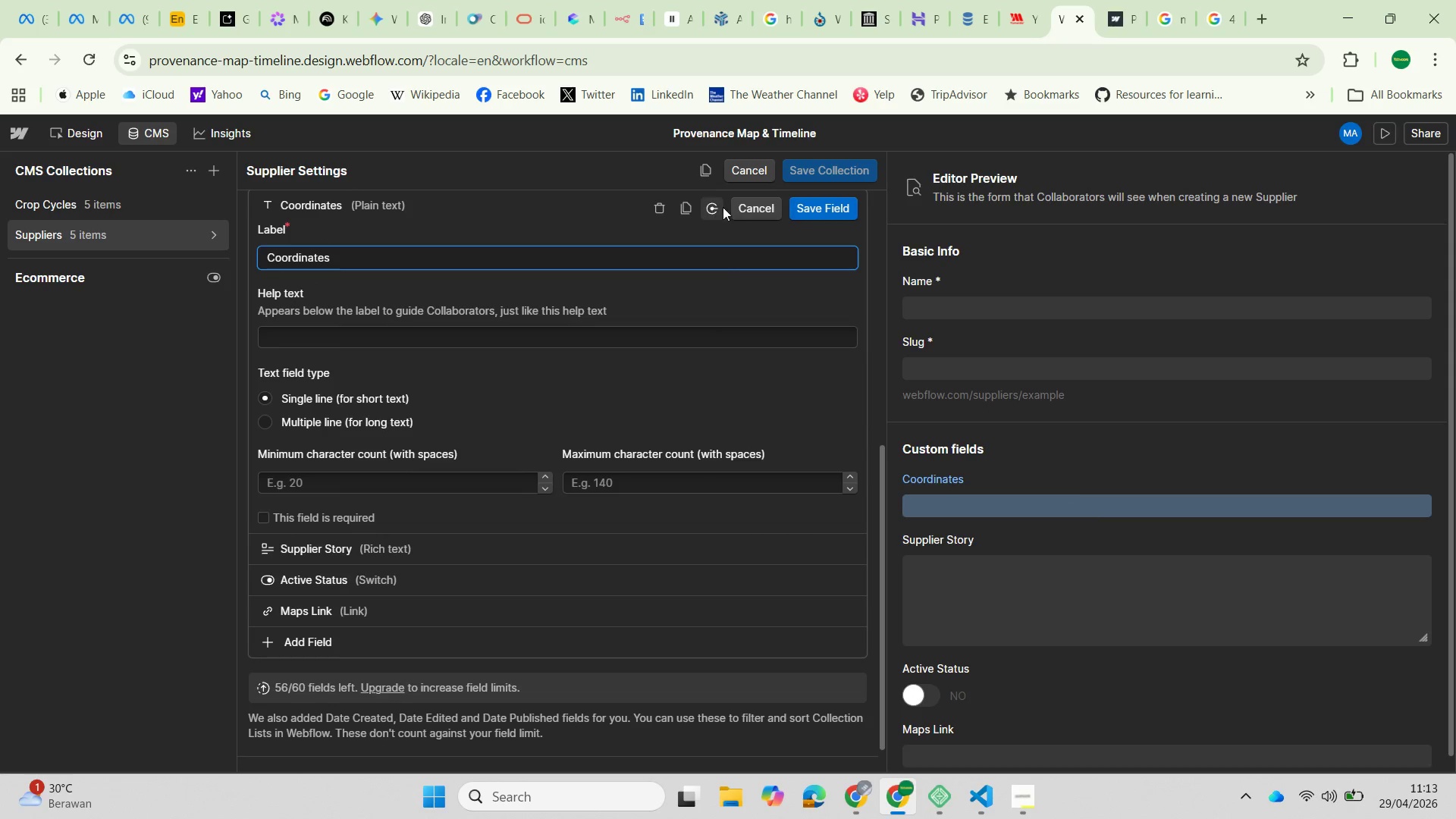 
left_click([746, 204])
 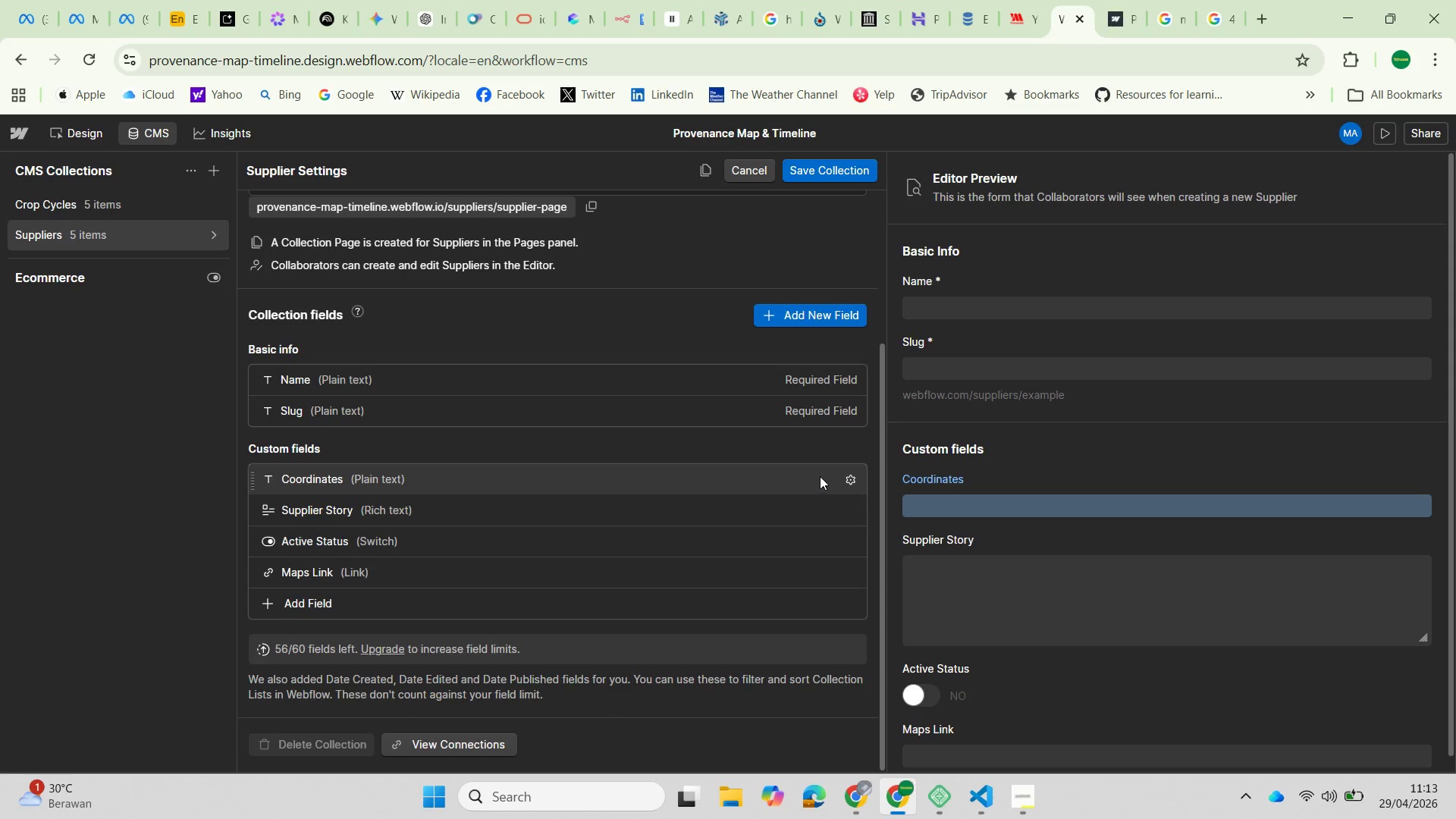 
left_click([849, 480])
 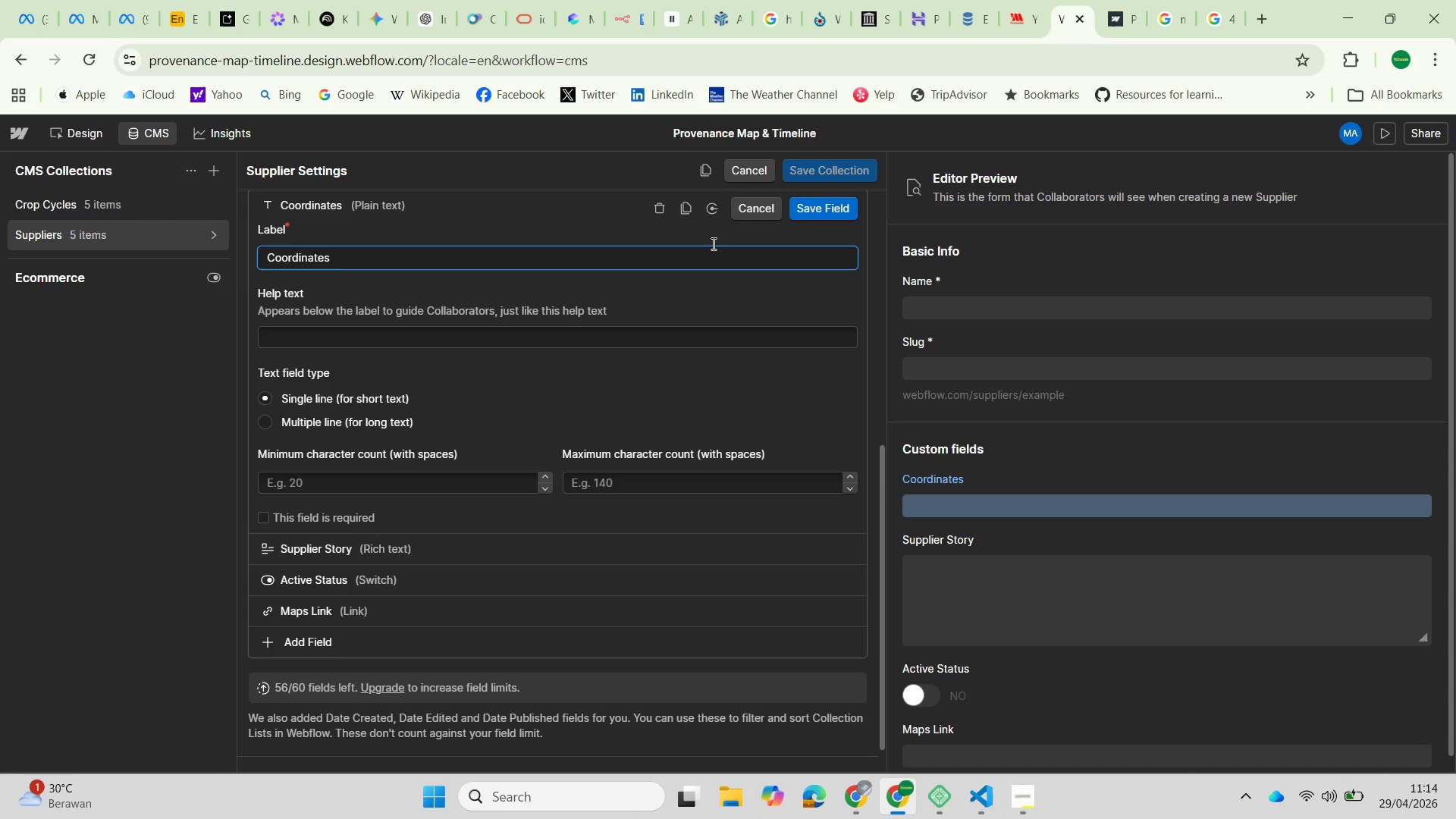 
wait(5.55)
 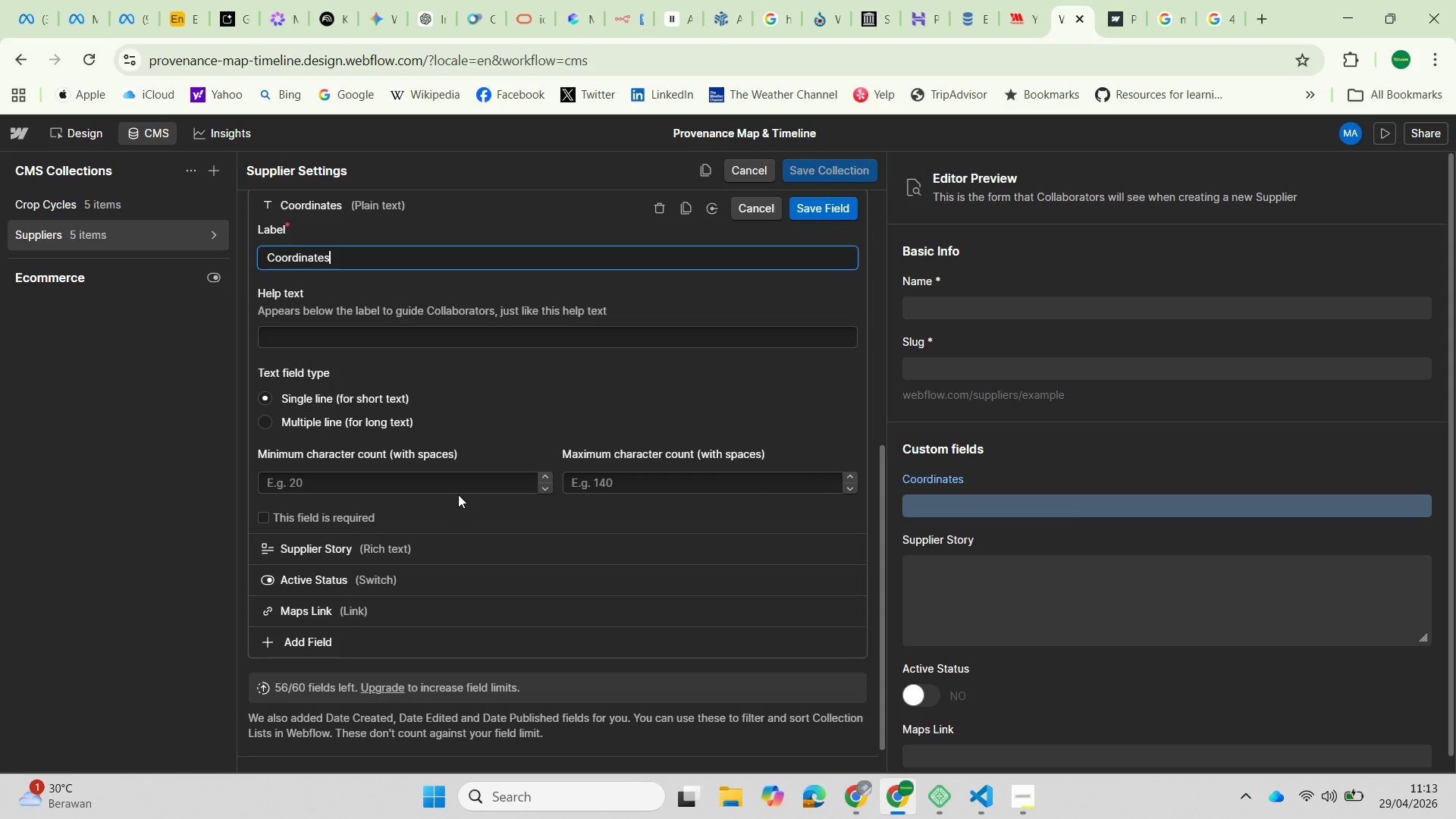 
left_click([658, 207])
 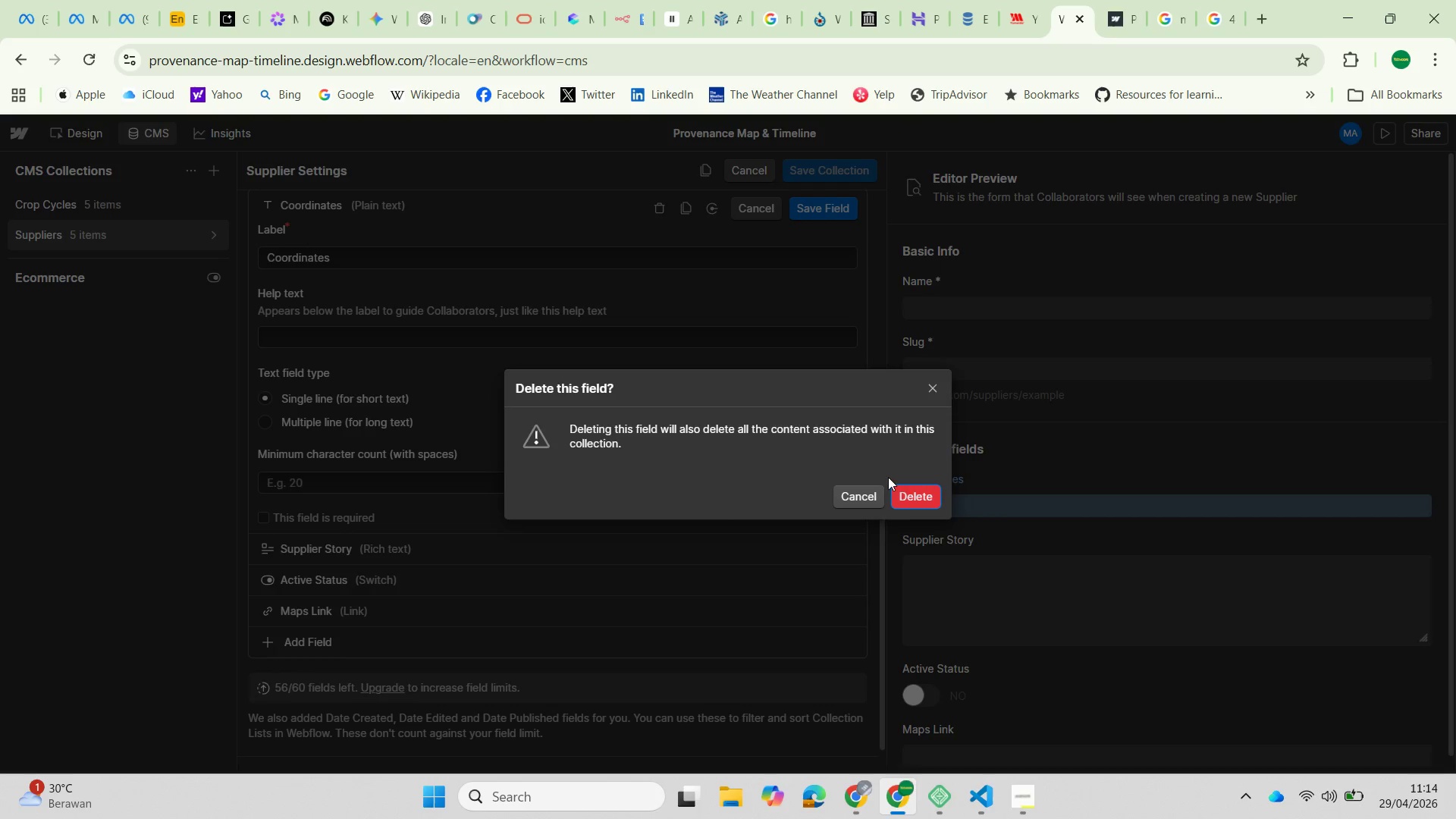 
left_click([916, 494])
 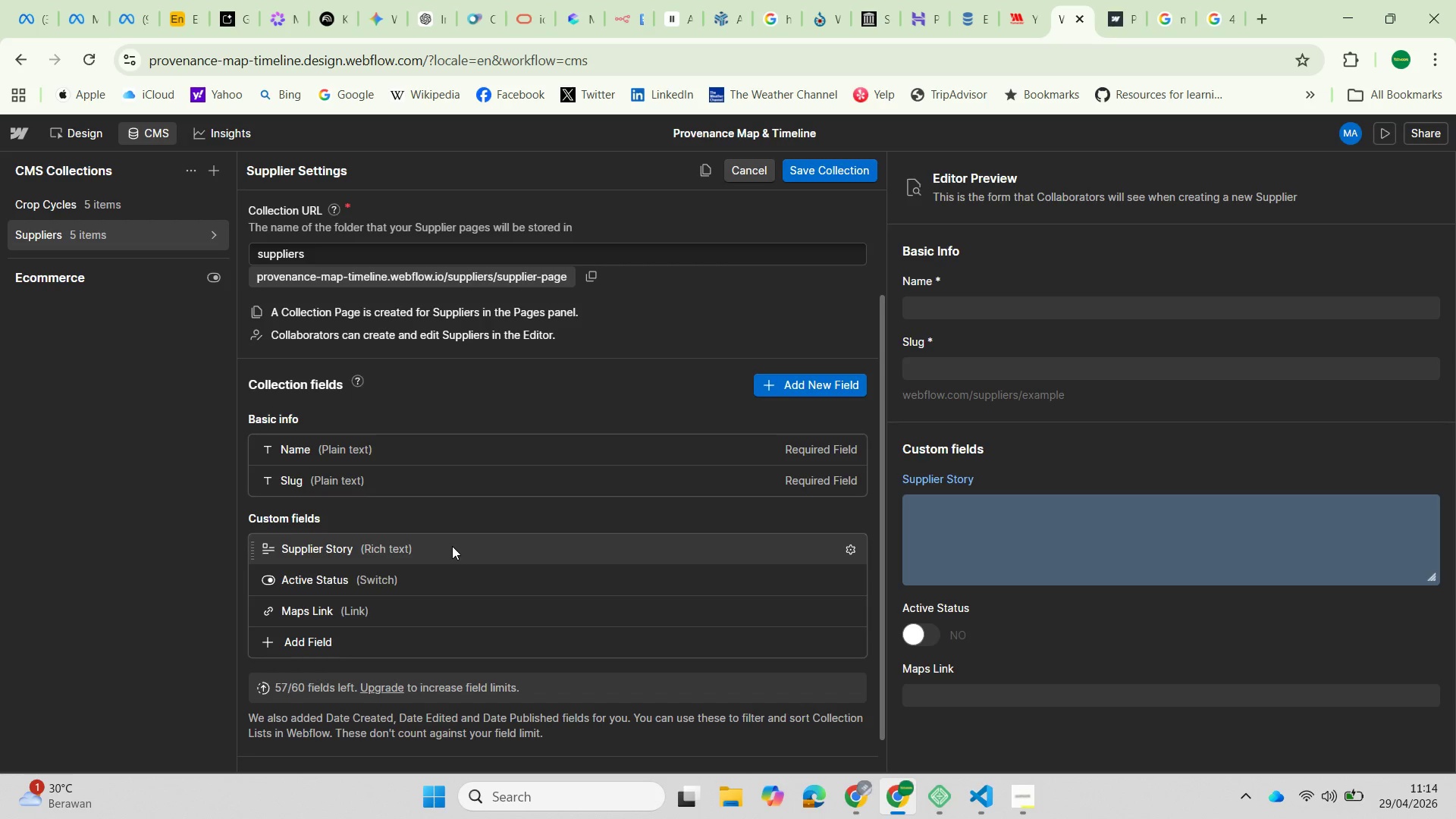 
wait(9.67)
 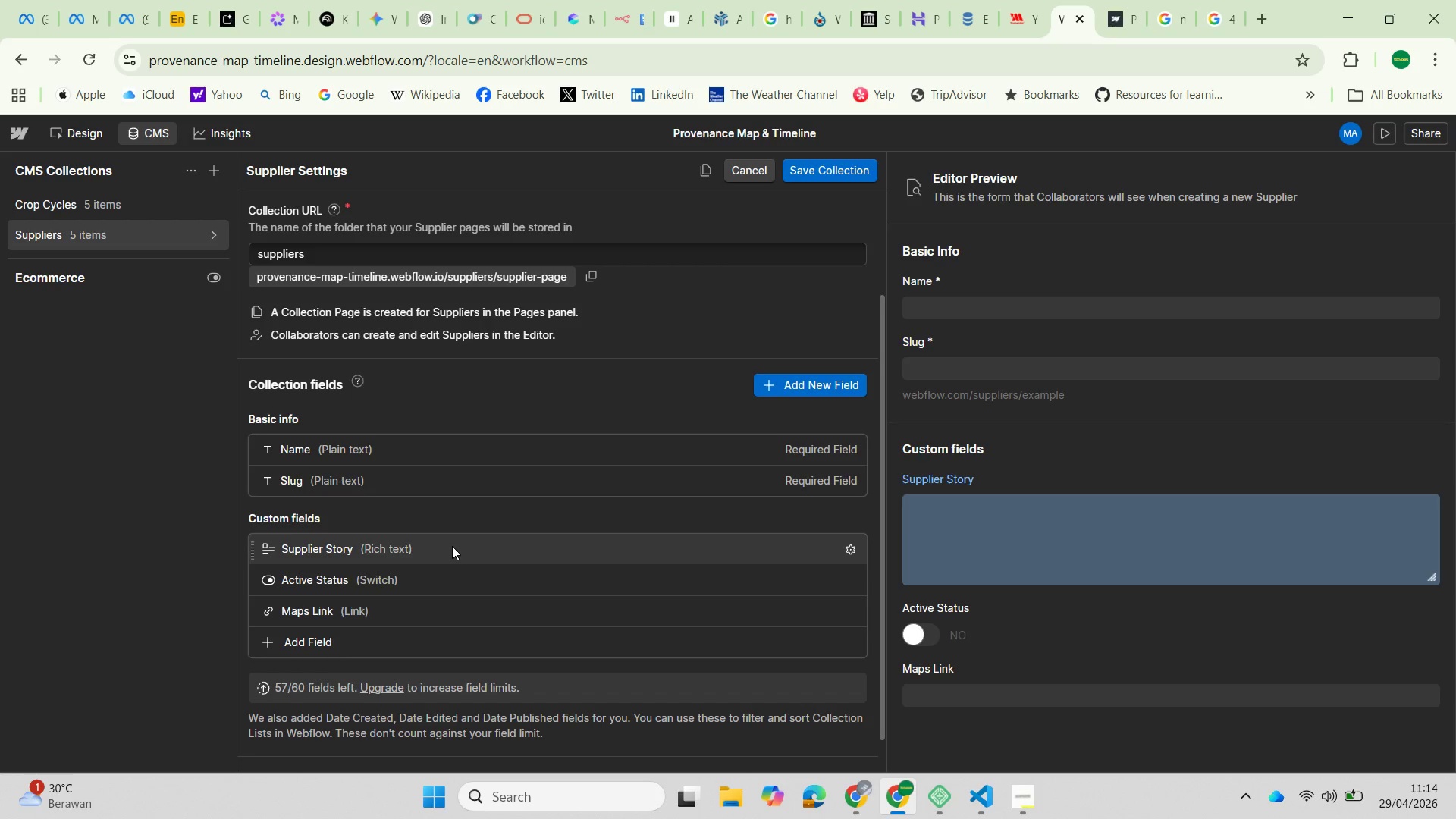 
left_click([655, 470])
 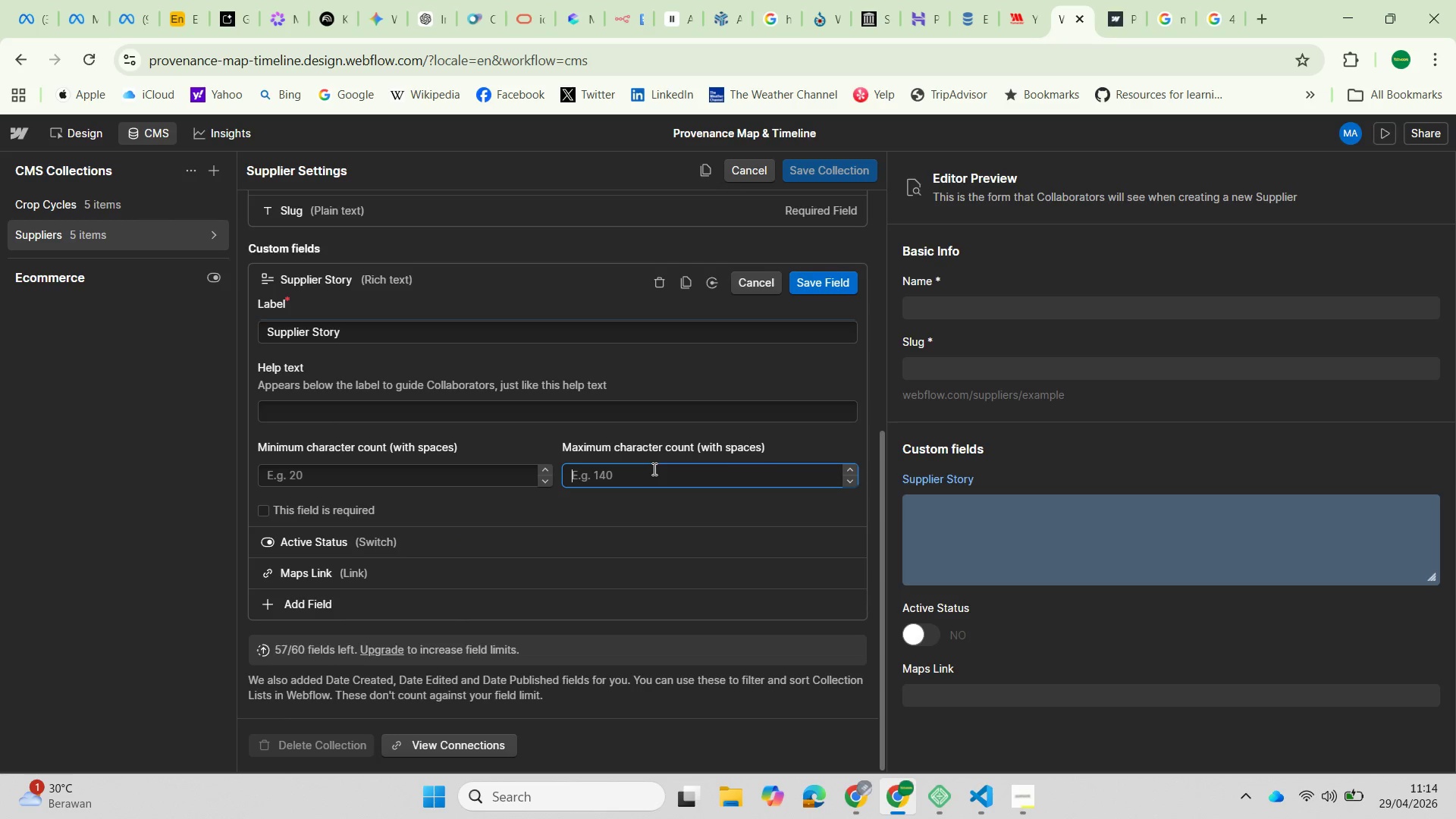 
type(250)
 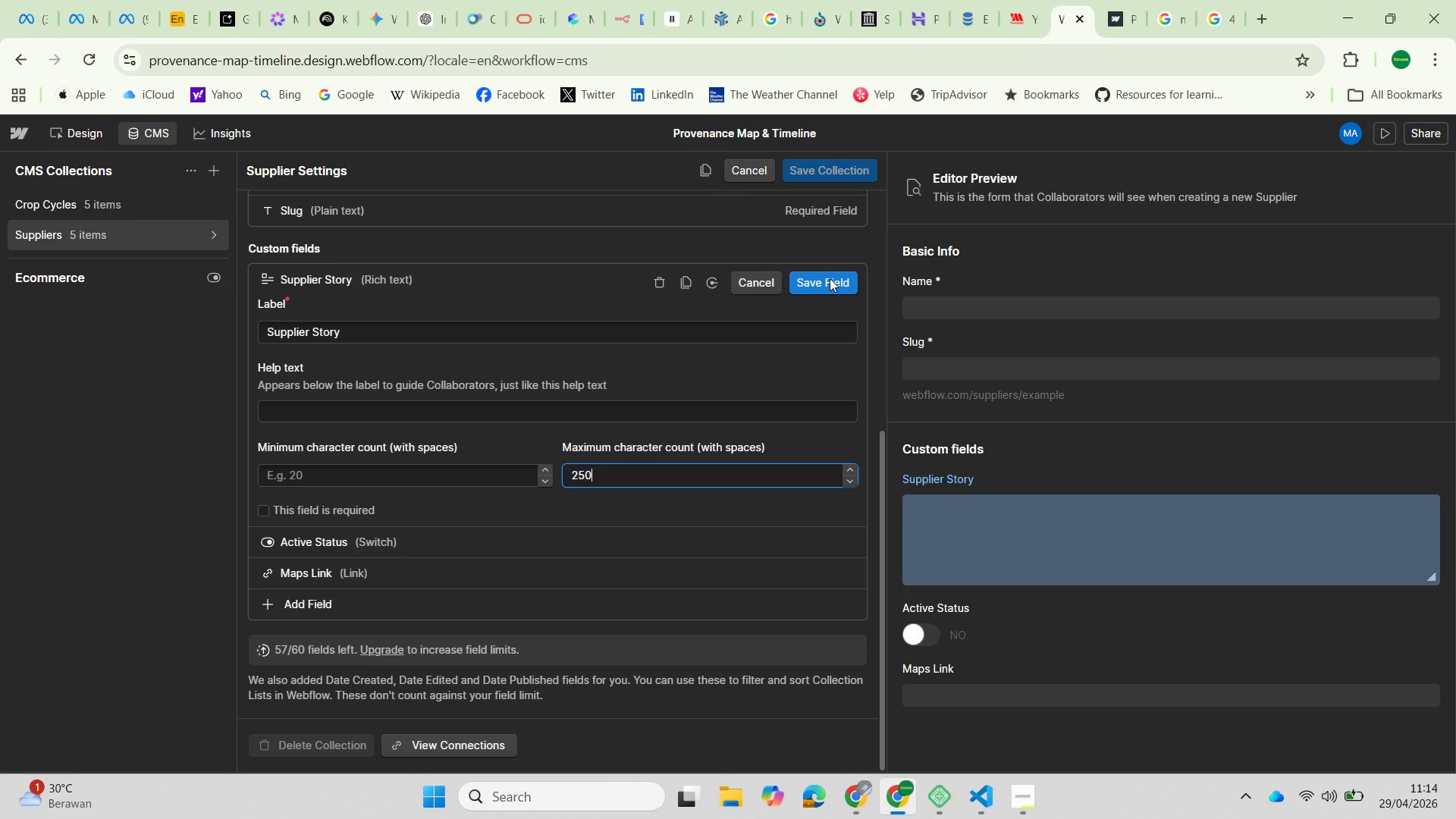 
wait(6.84)
 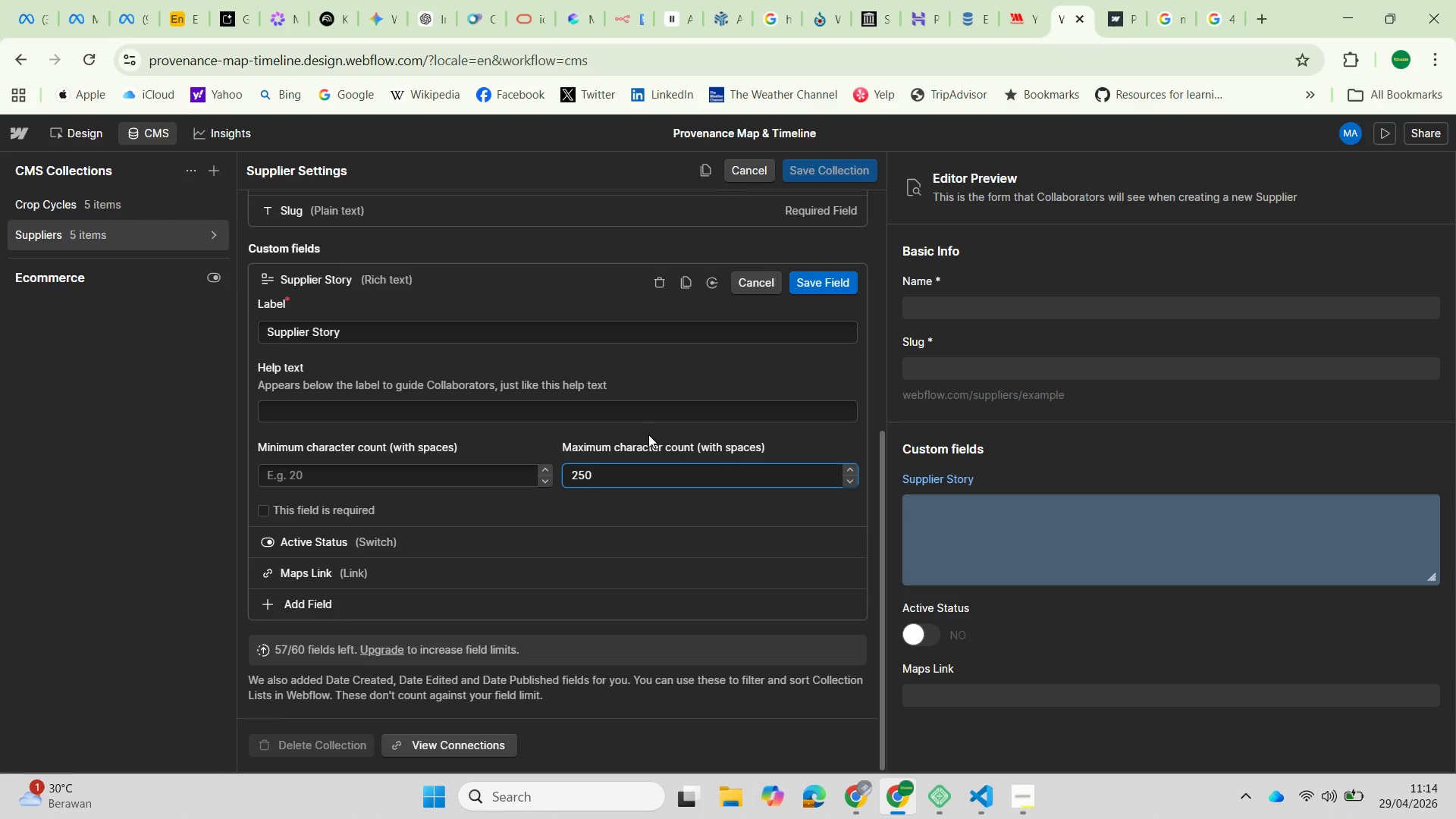 
left_click([830, 278])
 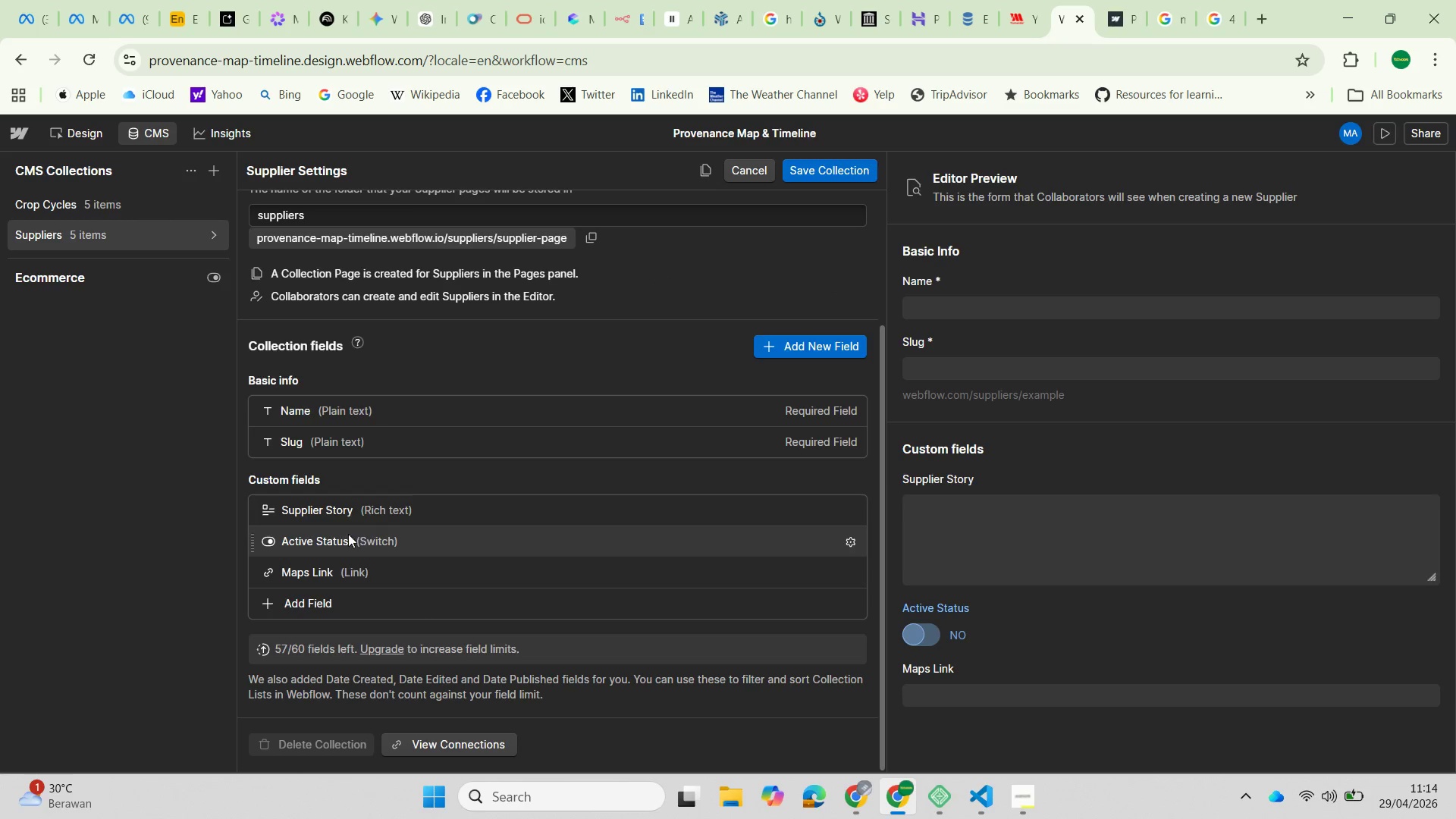 
wait(8.67)
 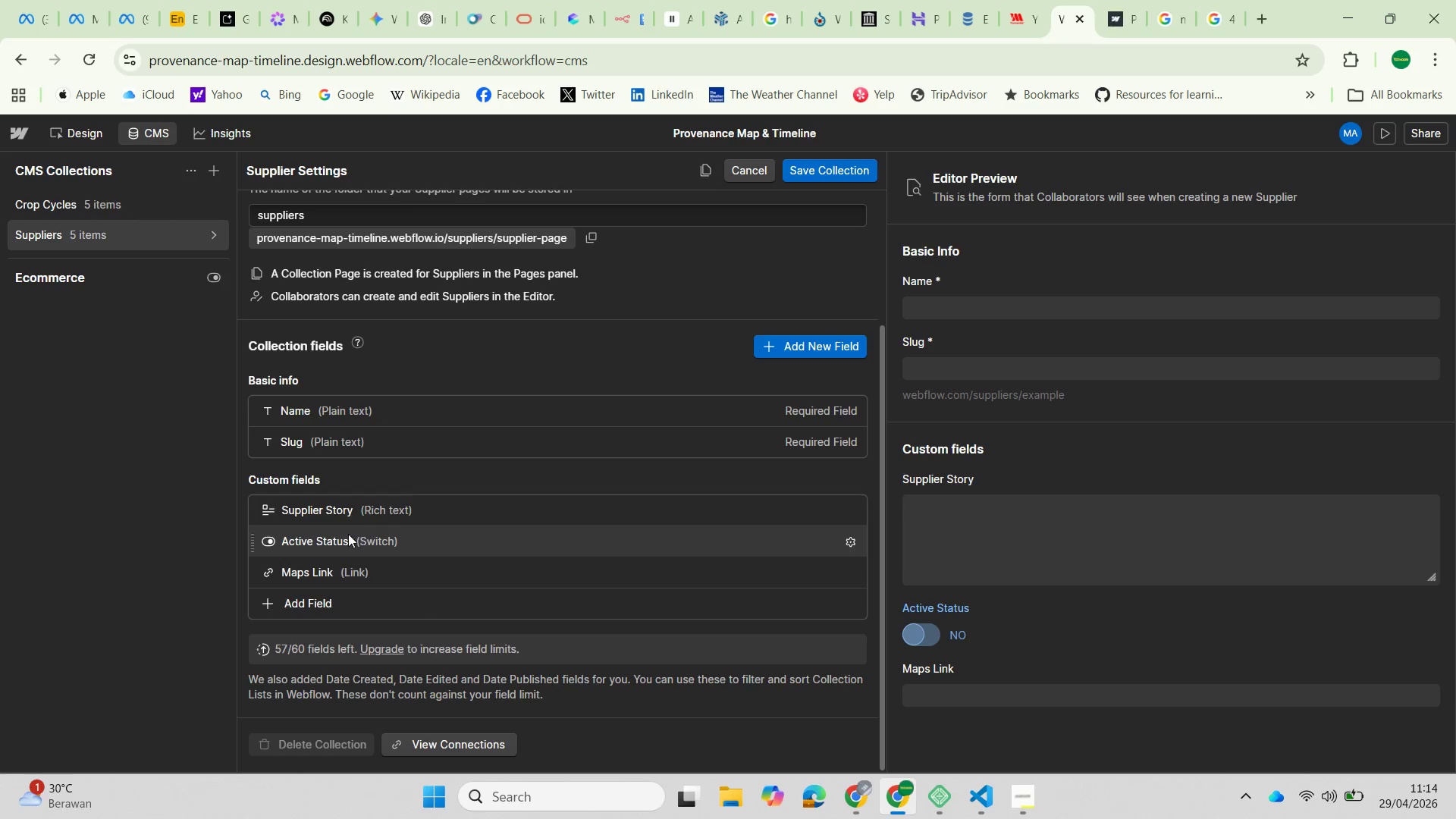 
left_click([823, 165])
 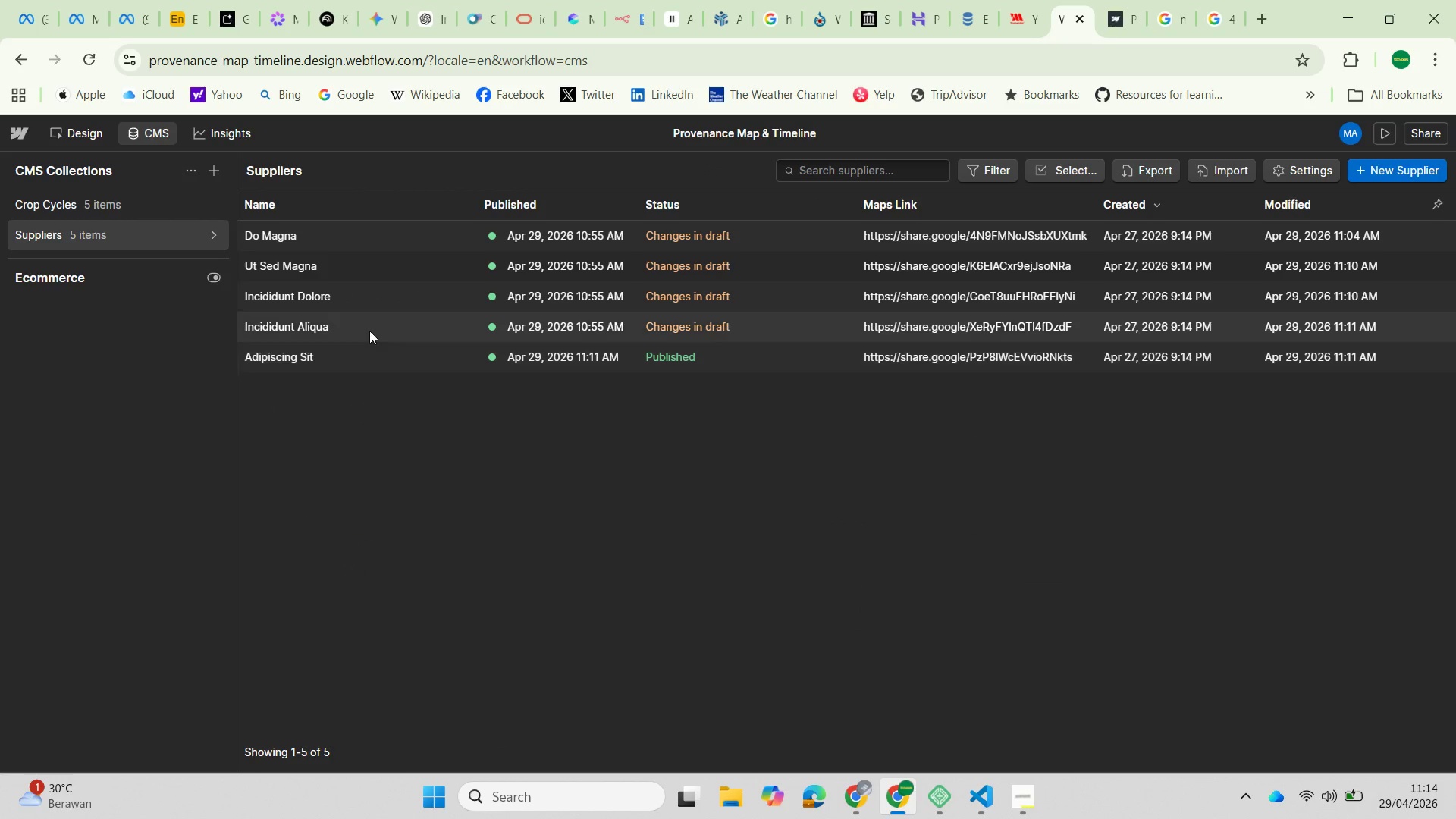 
left_click([341, 356])
 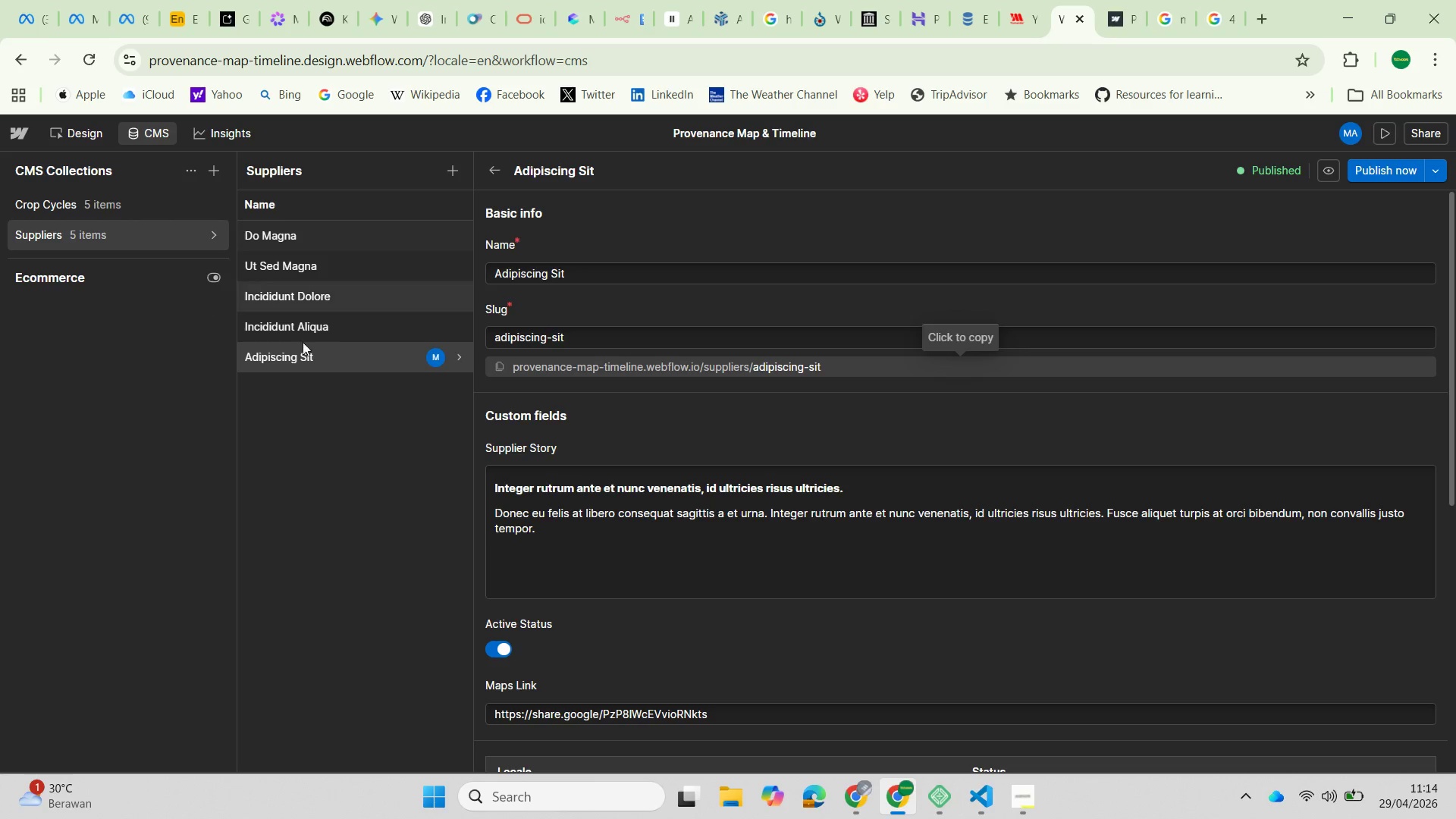 
wait(8.34)
 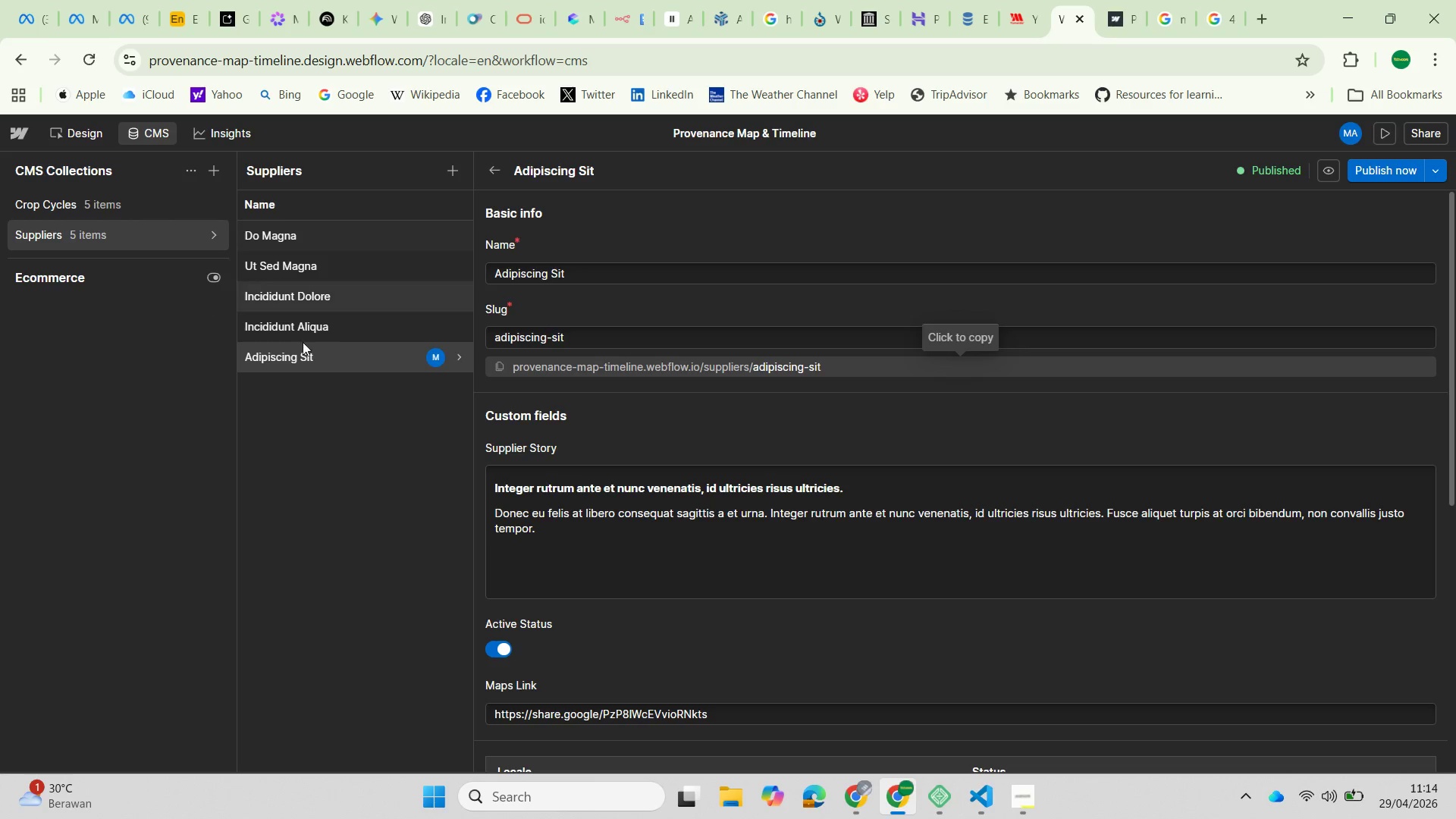 
left_click([290, 326])
 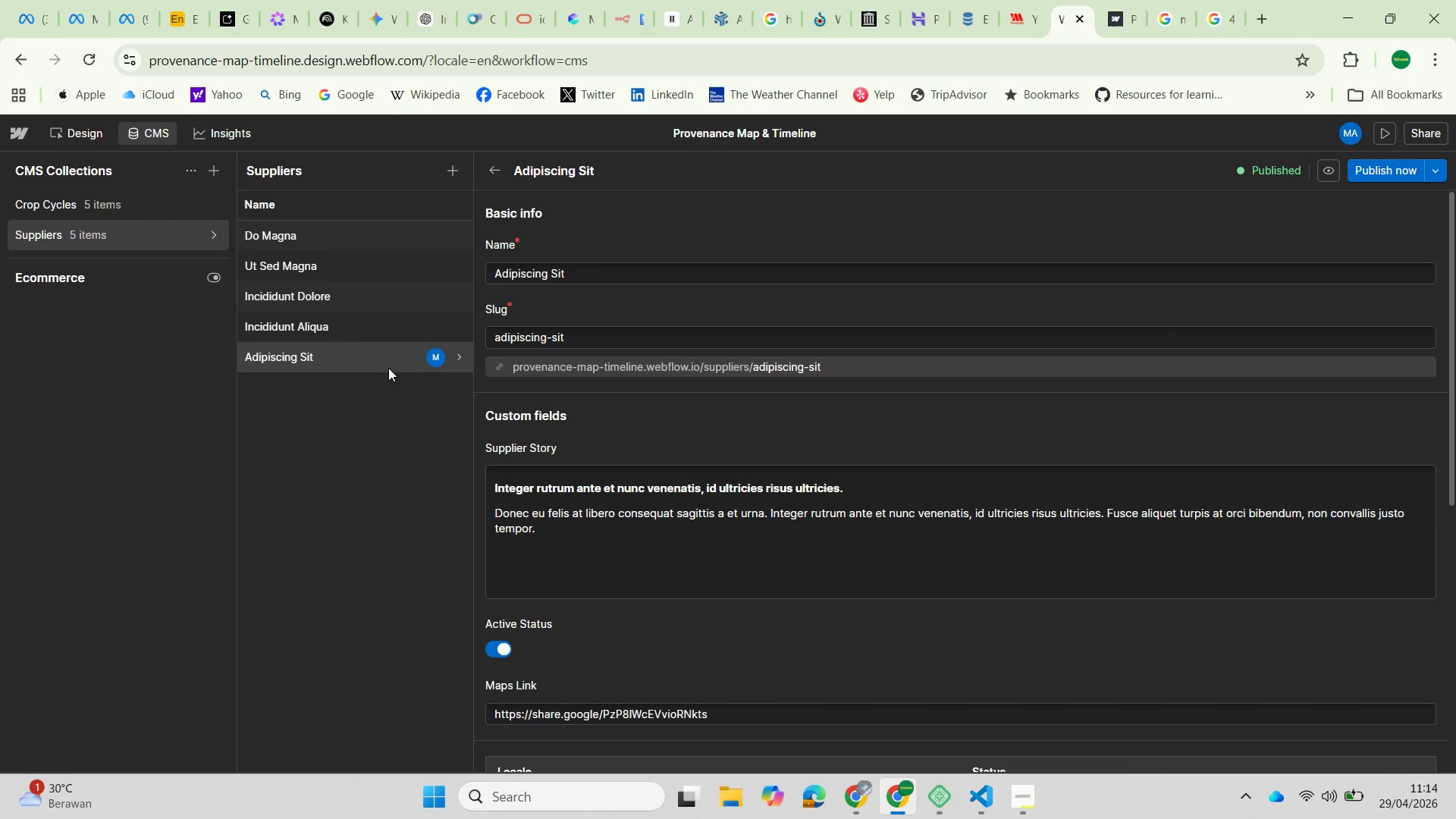 
left_click([346, 327])
 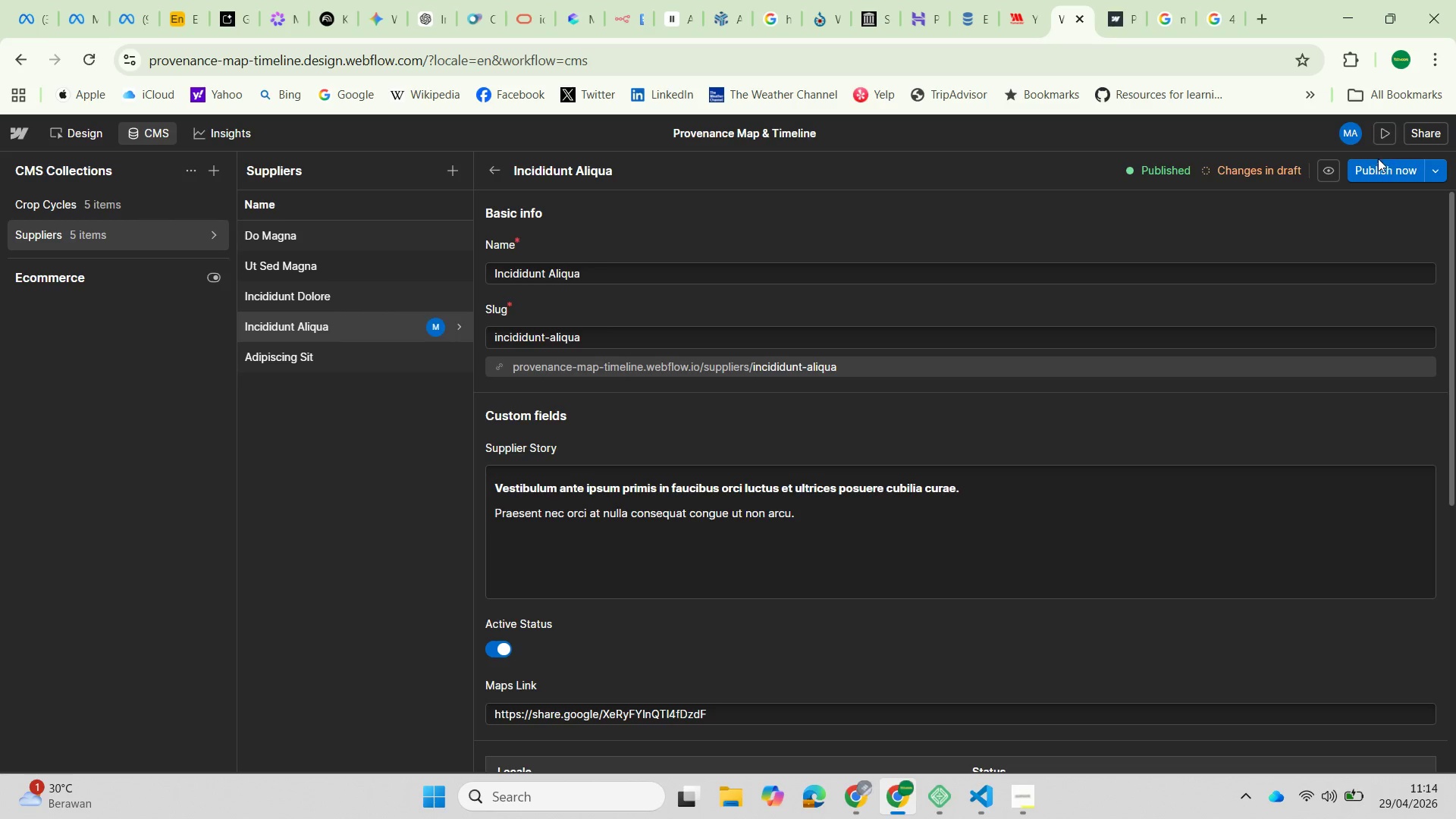 
left_click([1379, 173])
 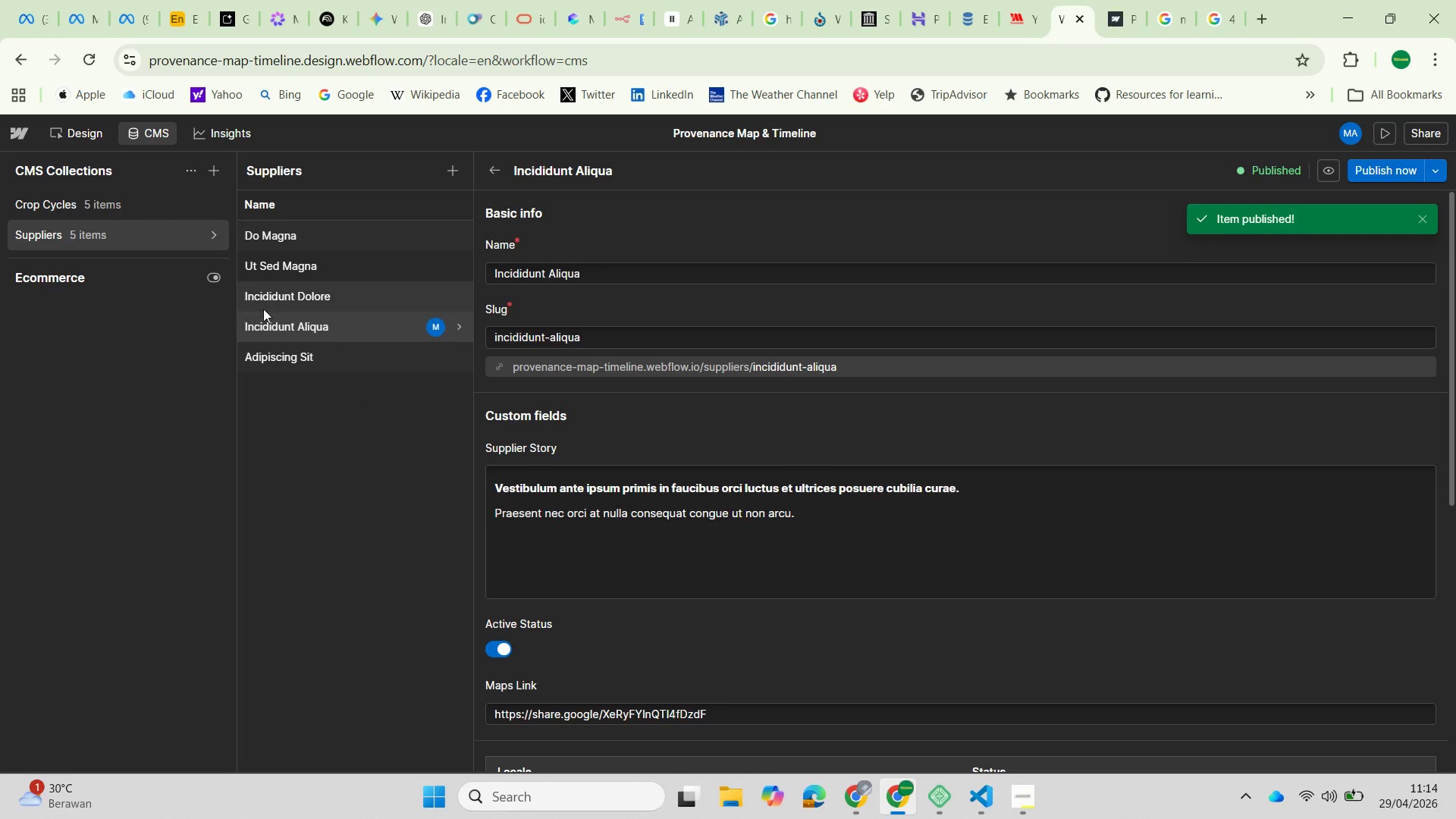 
left_click([349, 297])
 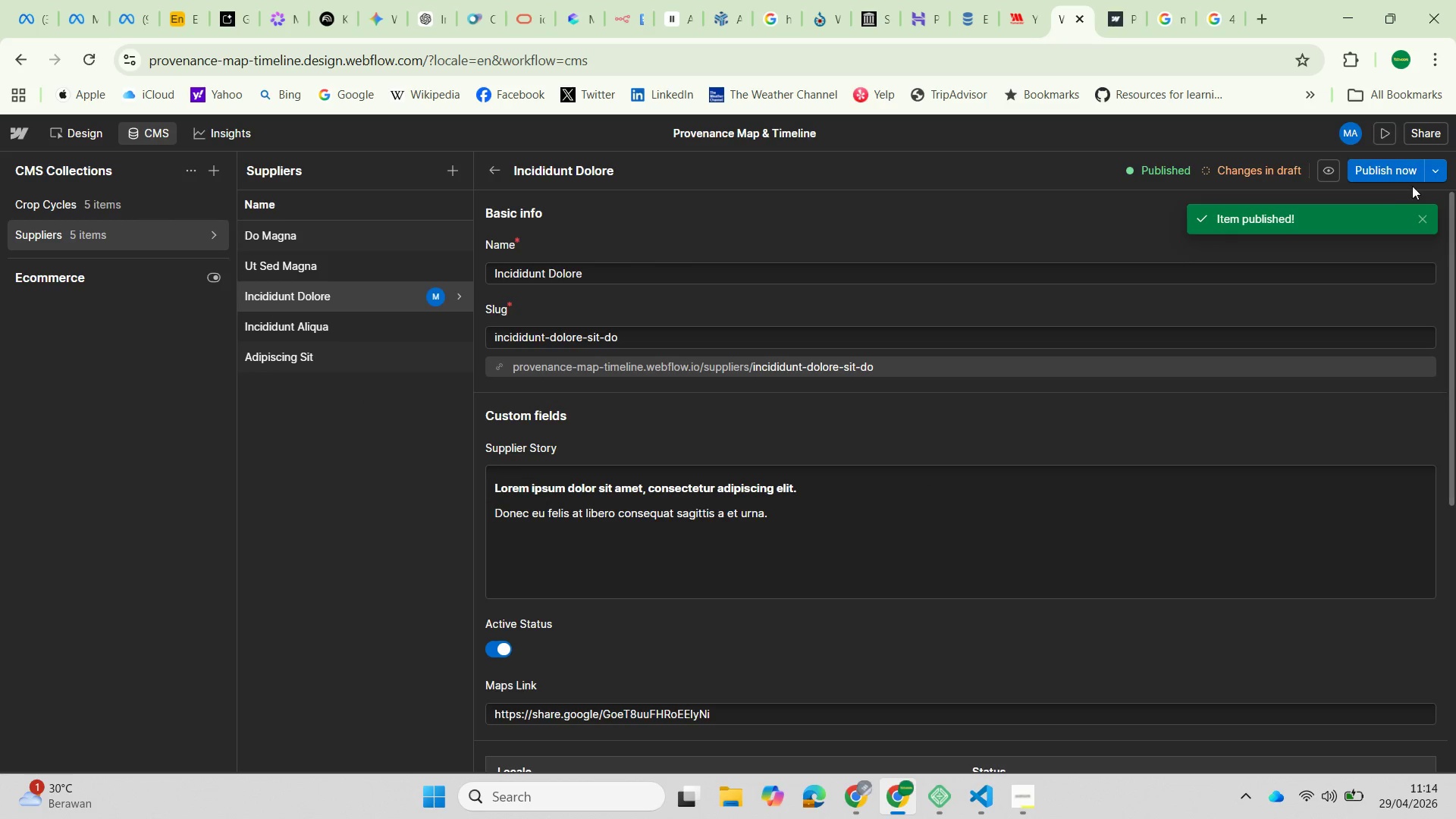 
left_click([1387, 173])
 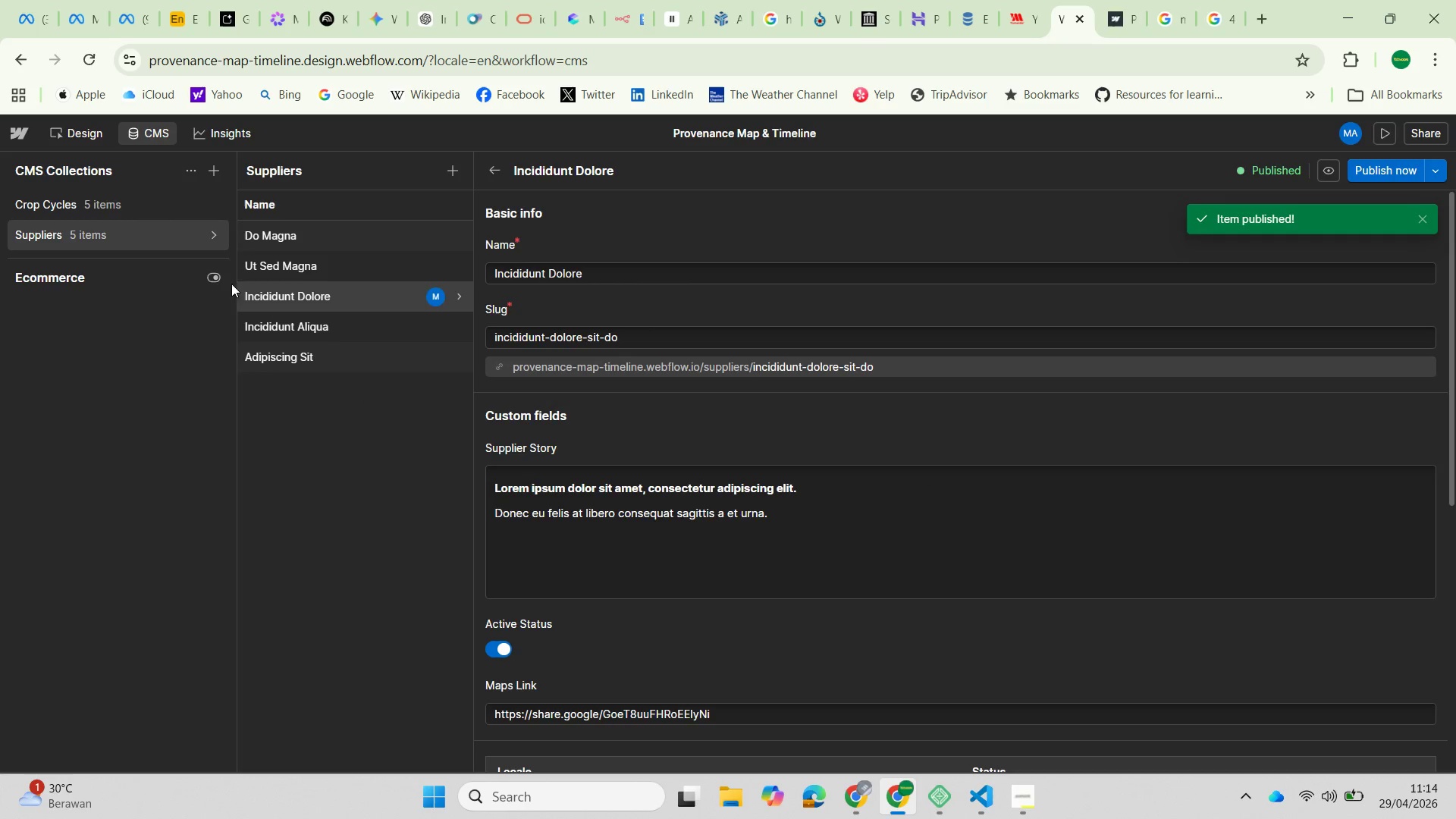 
left_click([312, 269])
 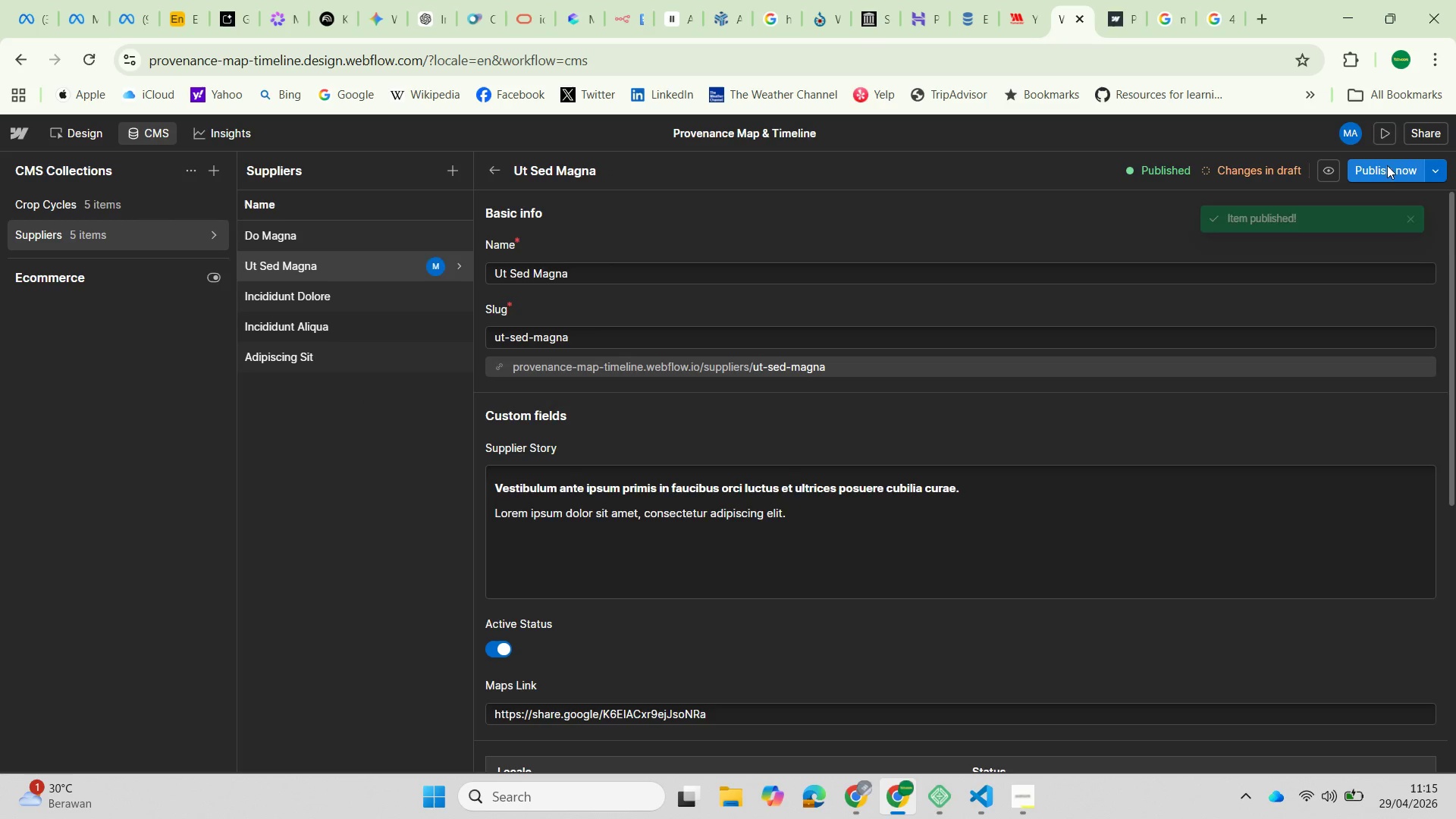 
left_click([1381, 171])
 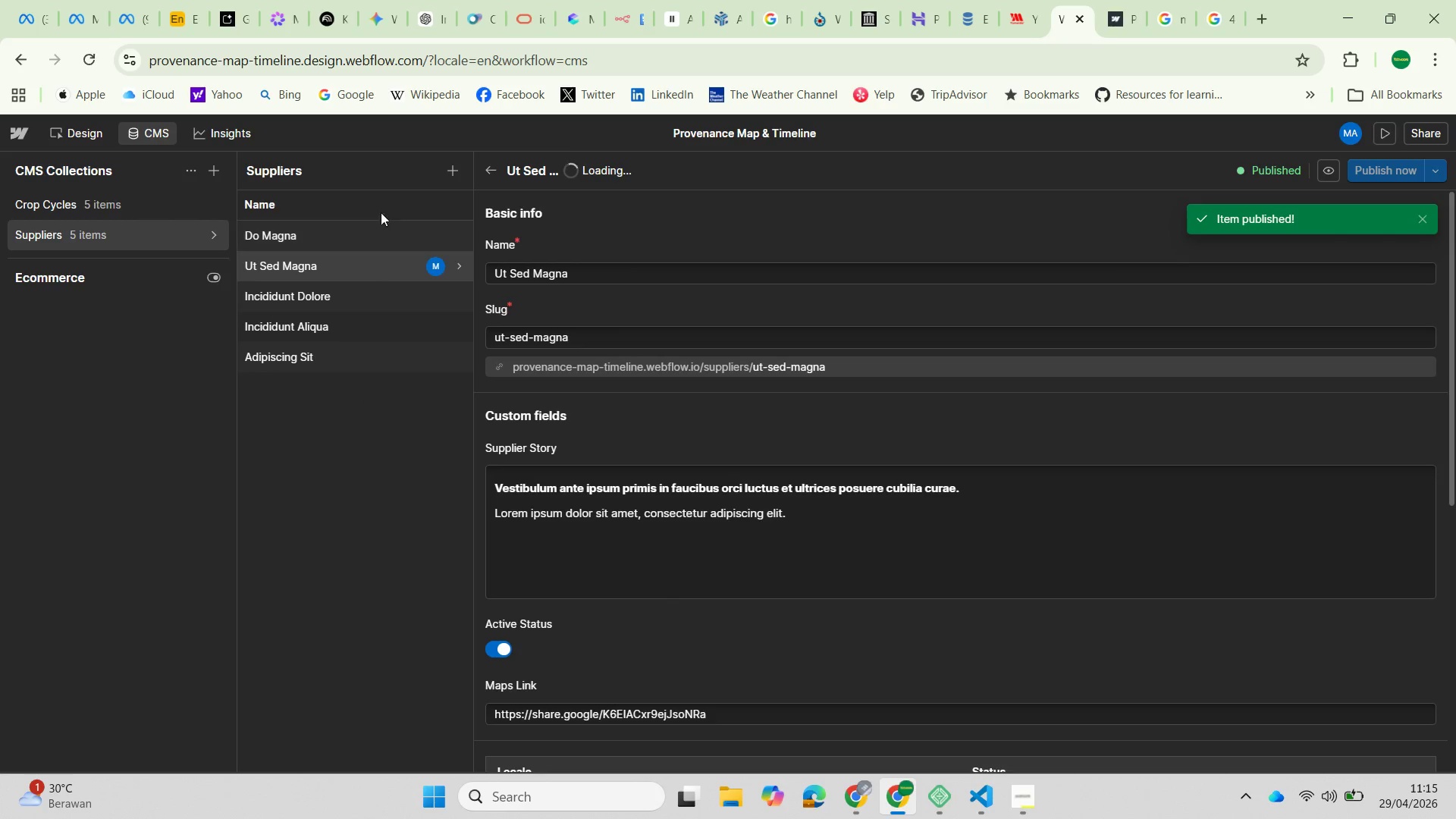 
left_click([313, 237])
 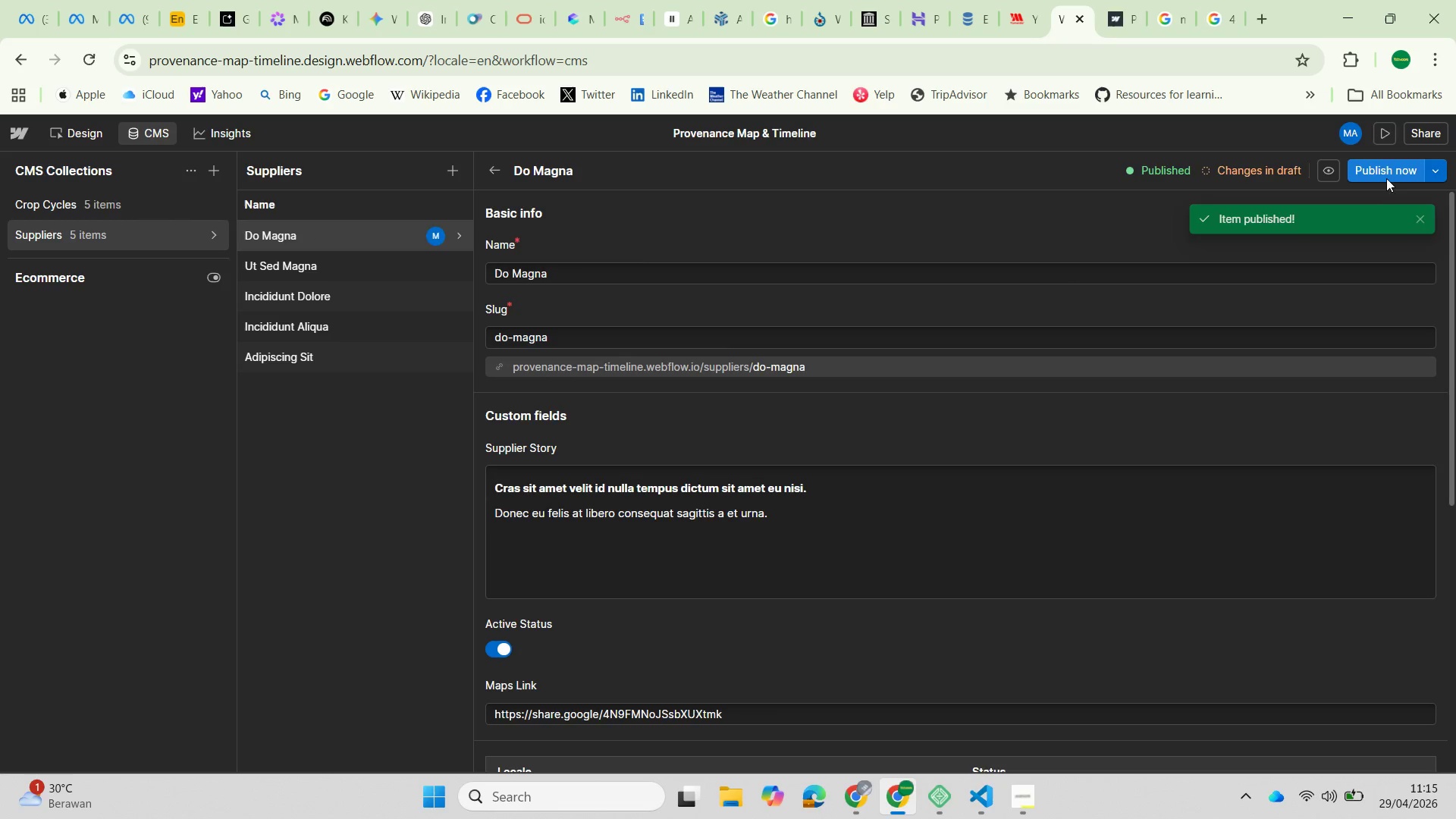 
left_click([1375, 166])
 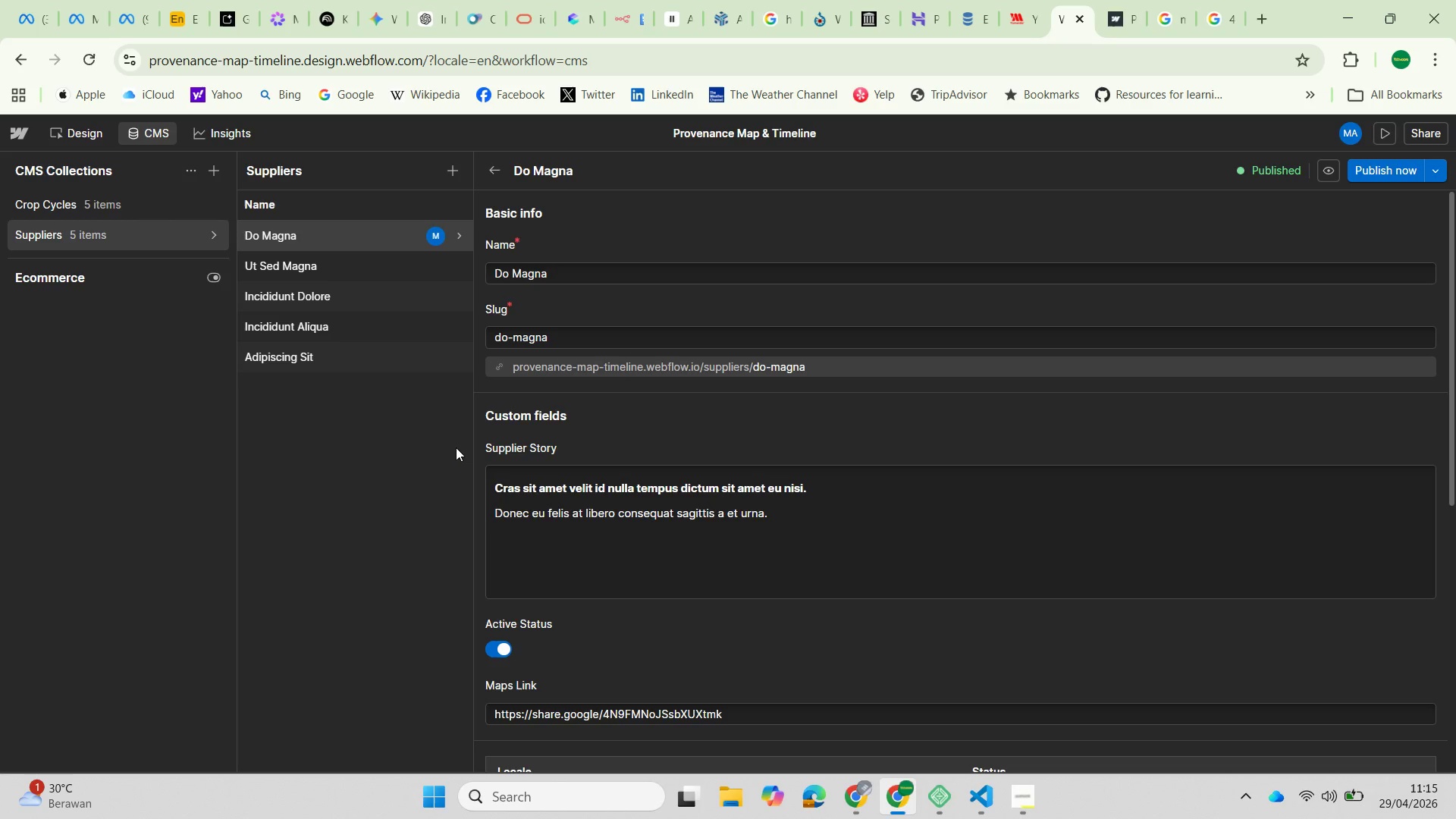 
wait(19.22)
 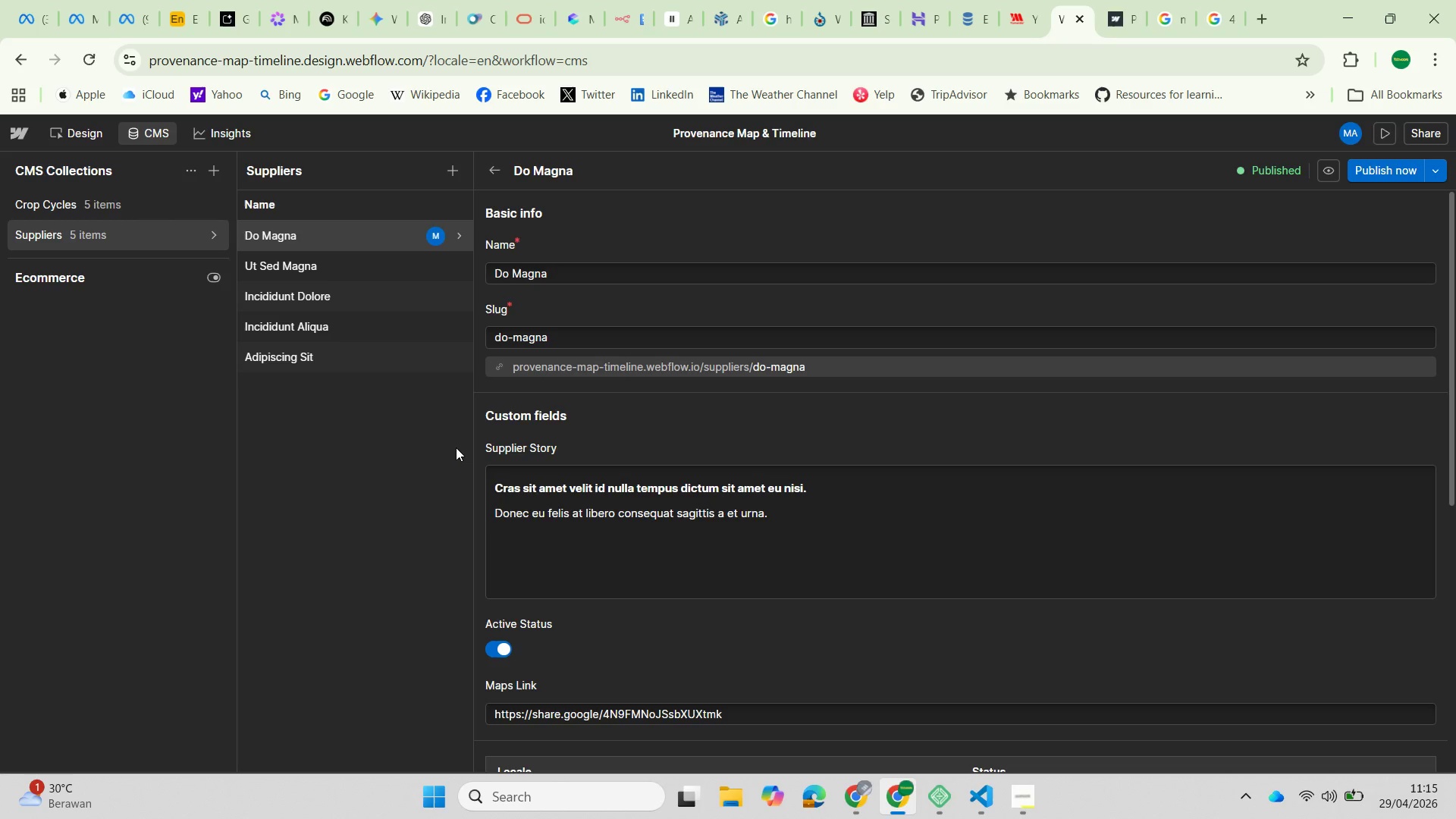 
left_click([1030, 799])